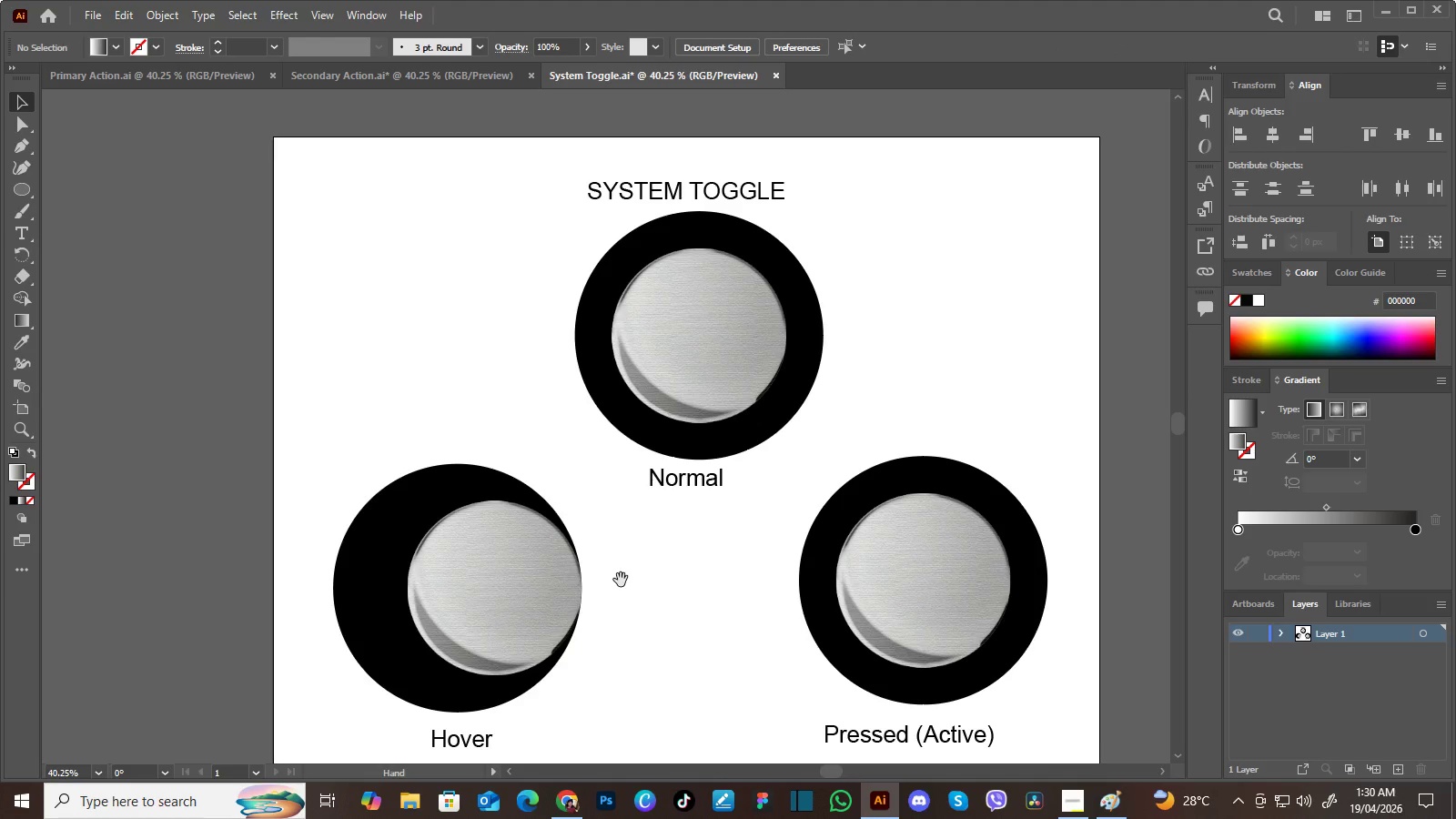 
left_click_drag(start_coordinate=[606, 495], to_coordinate=[571, 469])
 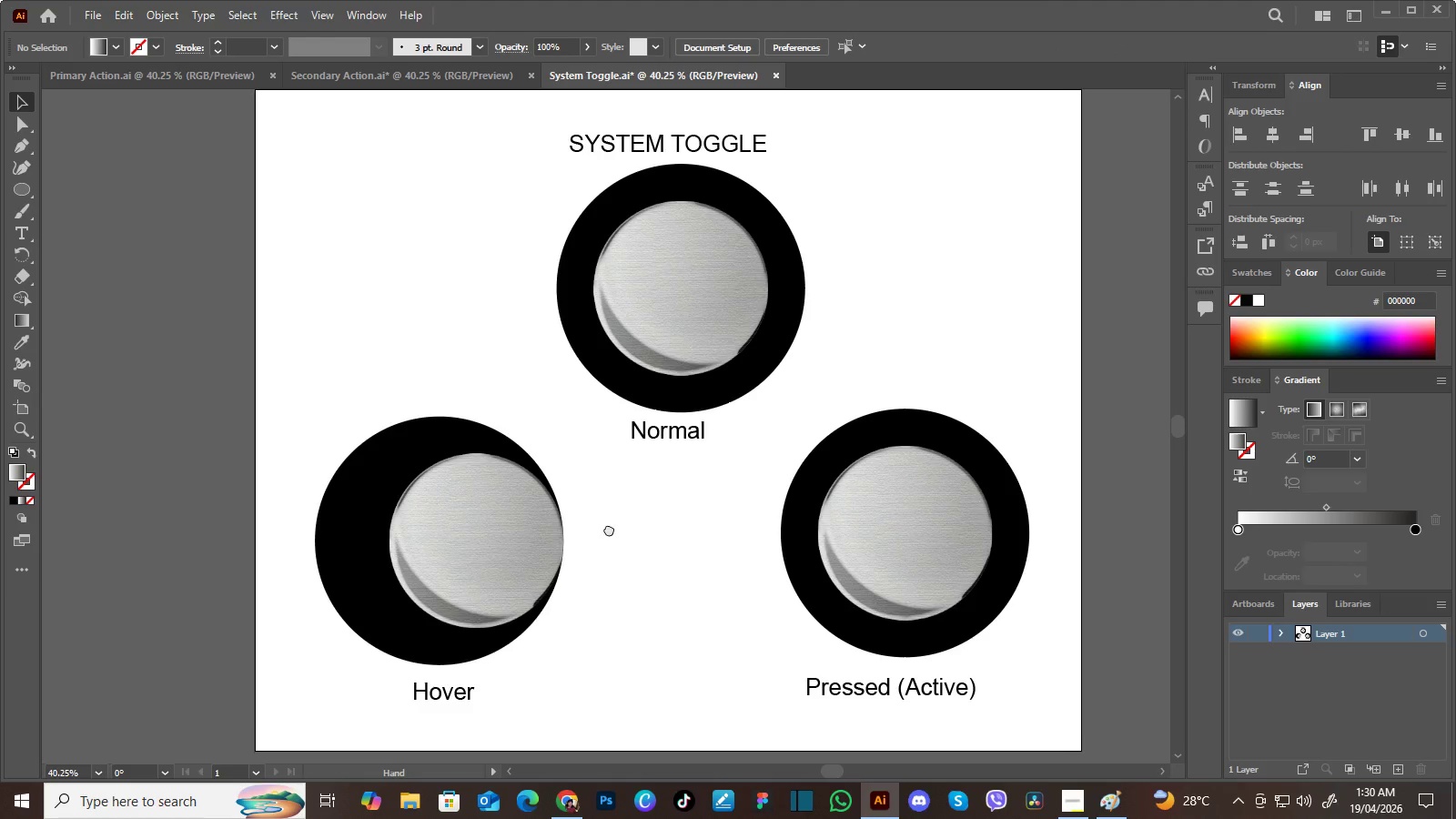 
left_click_drag(start_coordinate=[565, 464], to_coordinate=[556, 496])
 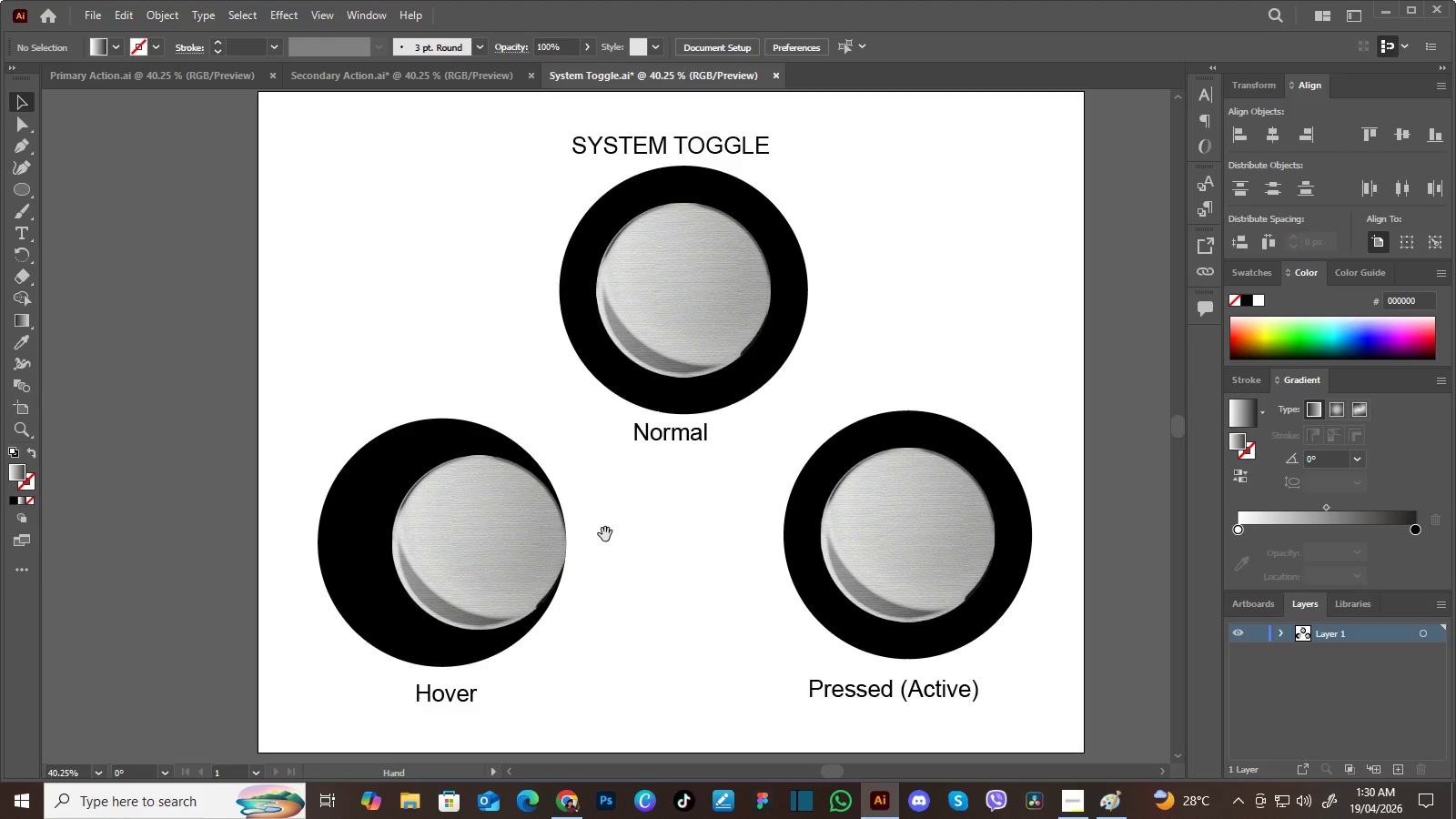 
hold_key(key=Space, duration=1.52)
 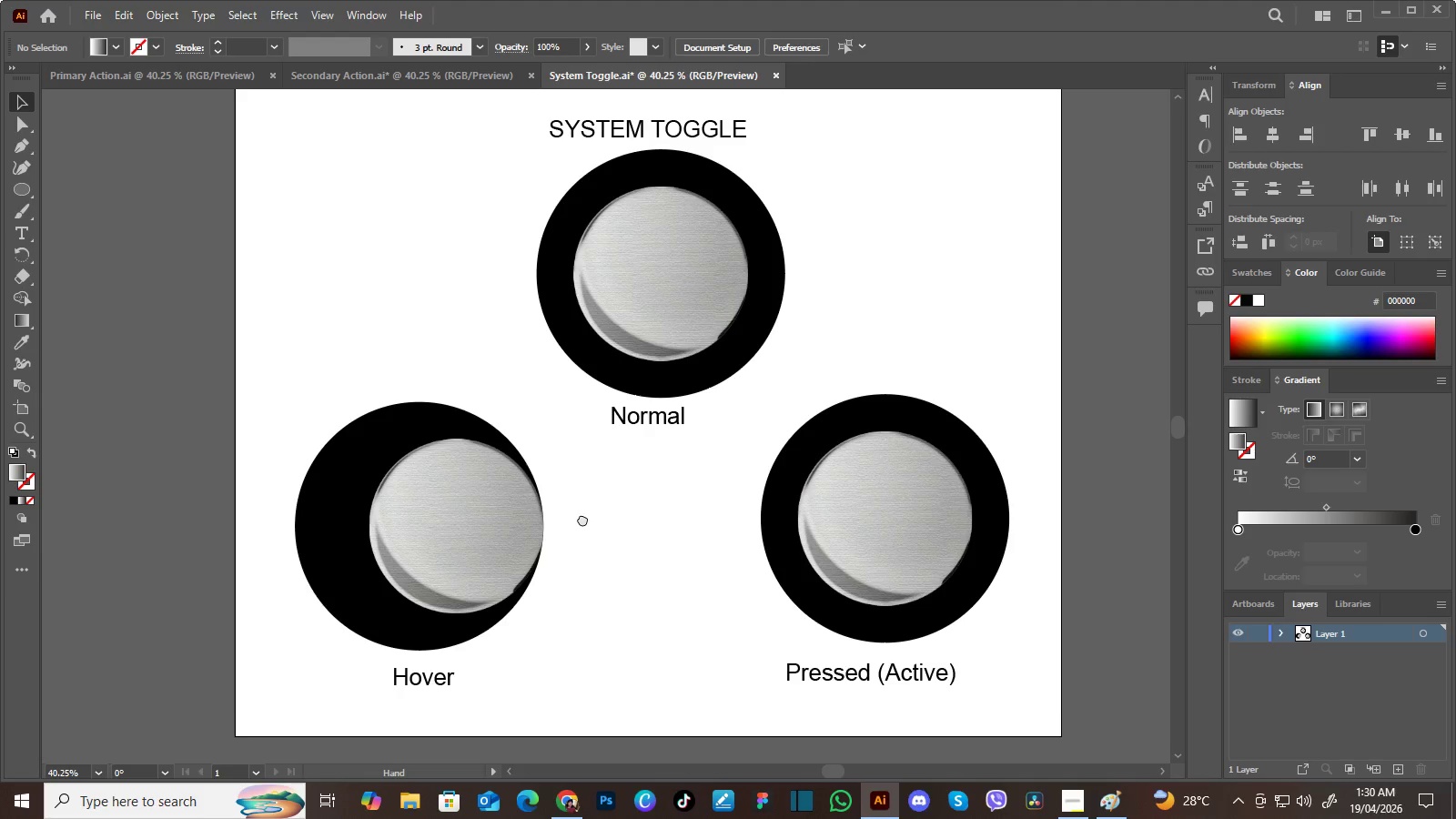 
left_click_drag(start_coordinate=[605, 534], to_coordinate=[621, 580])
 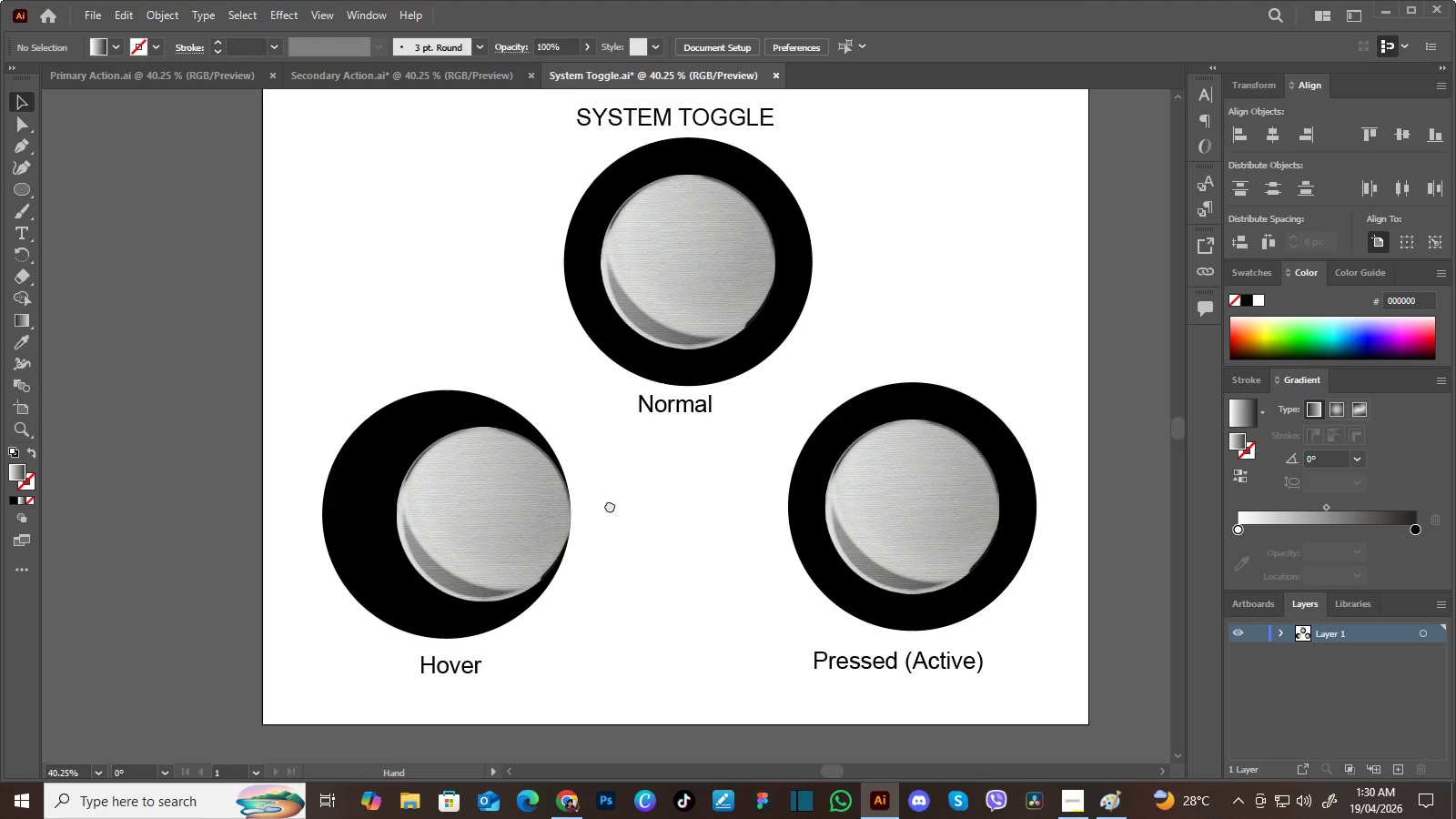 
left_click_drag(start_coordinate=[621, 580], to_coordinate=[576, 523])
 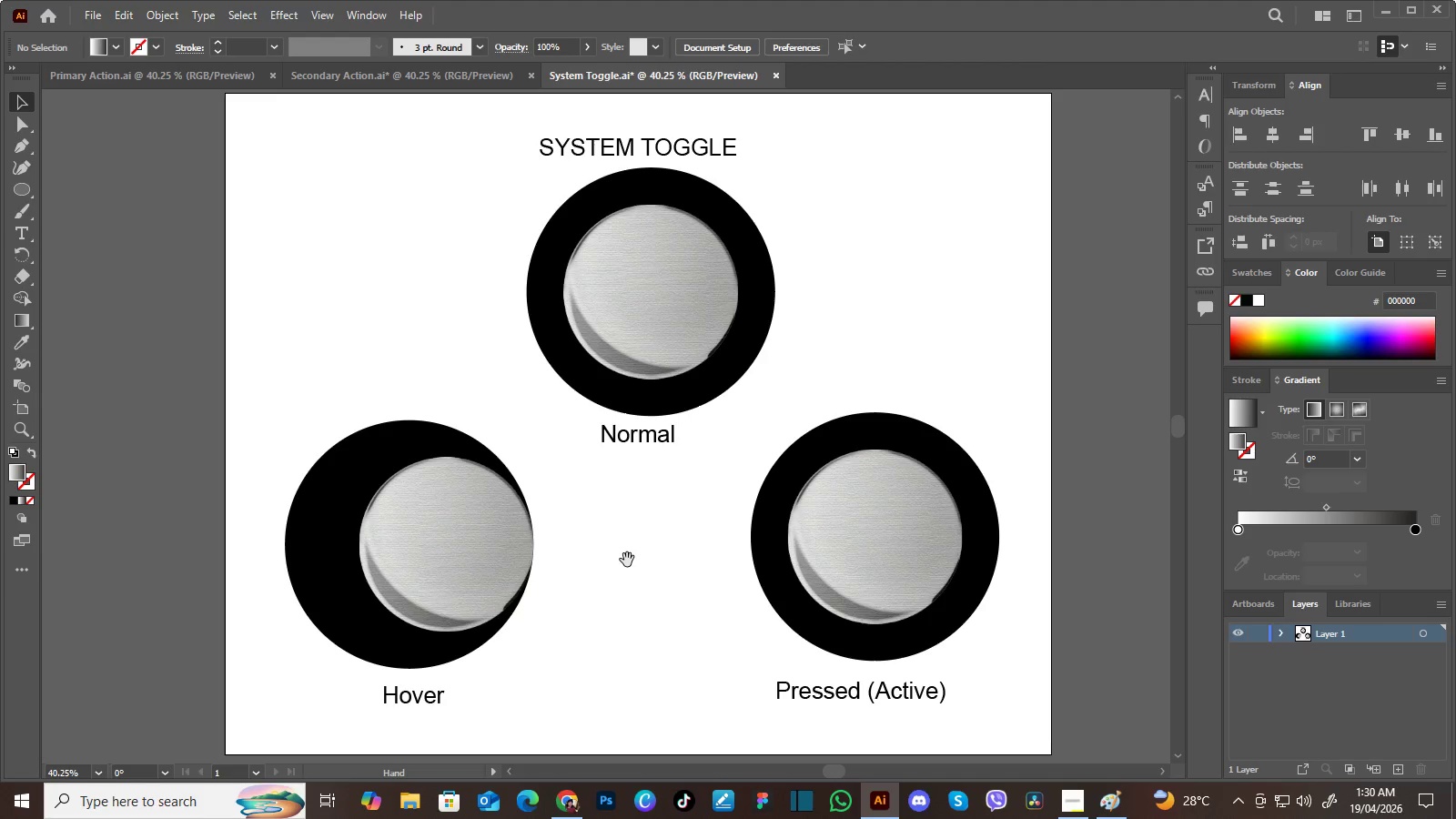 
hold_key(key=Space, duration=1.5)
 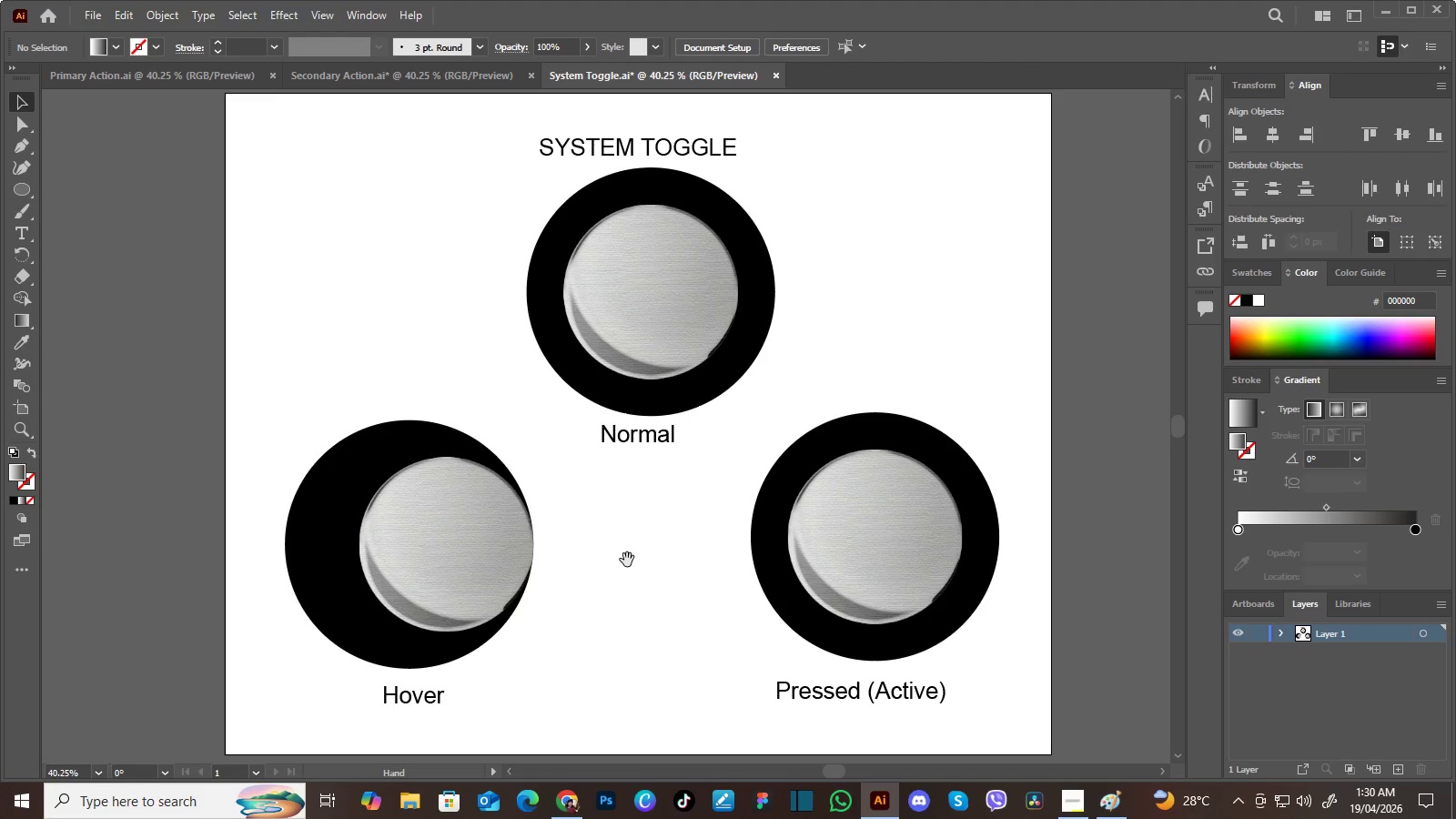 
hold_key(key=Space, duration=1.3)
 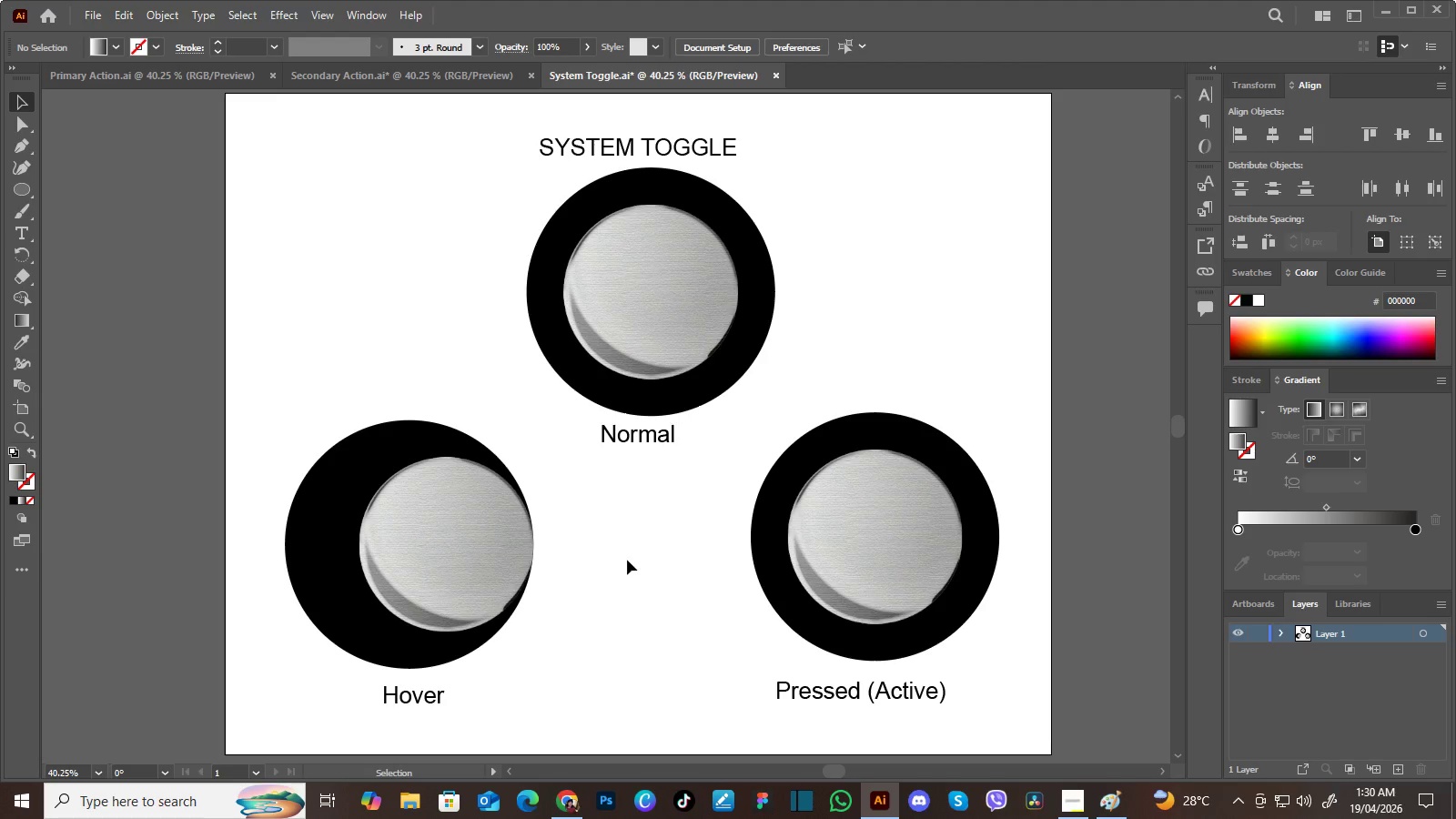 
left_click_drag(start_coordinate=[631, 546], to_coordinate=[627, 560])
 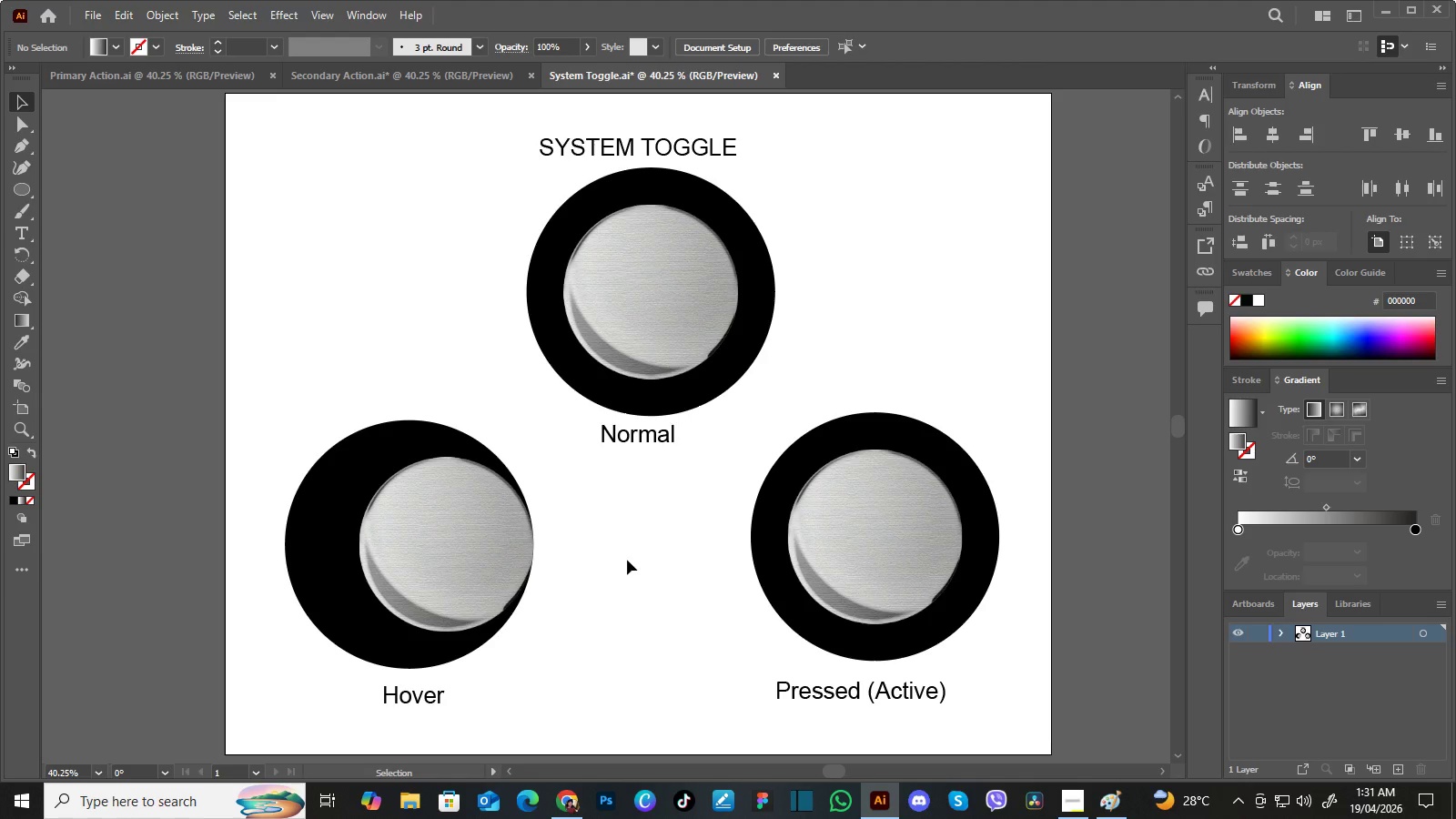 
wait(10.97)
 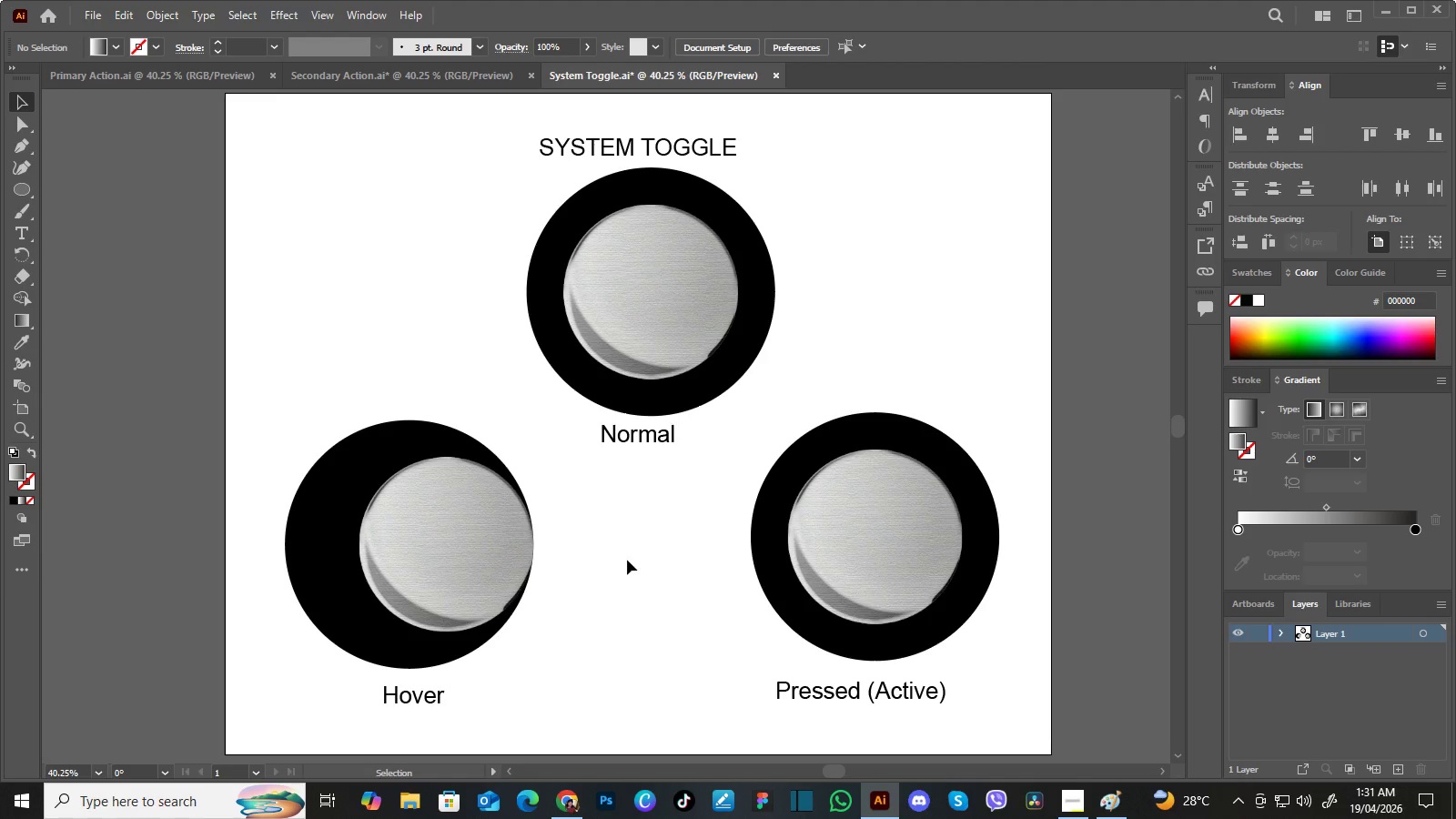 
left_click([876, 505])
 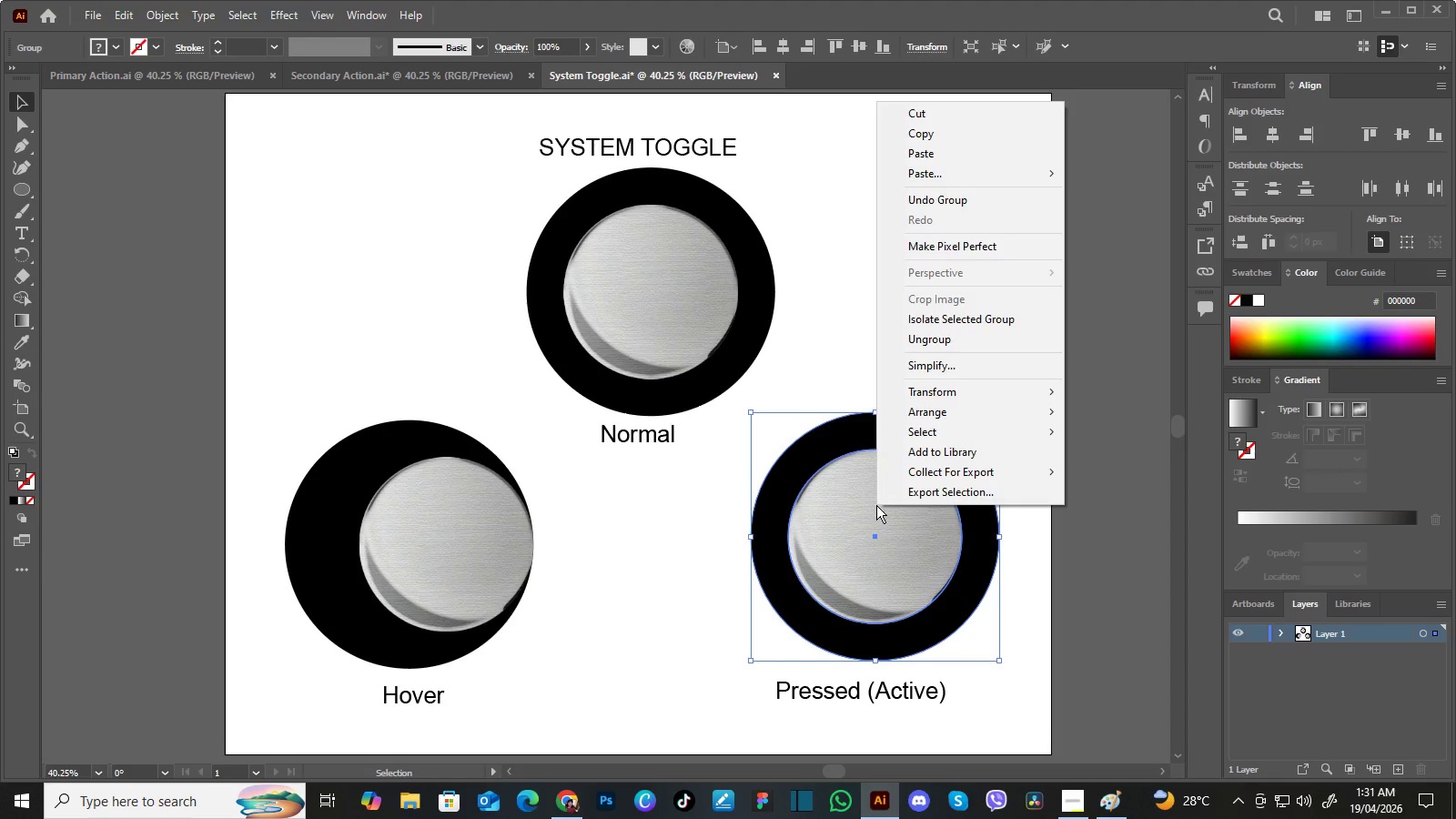 
right_click([876, 505])
 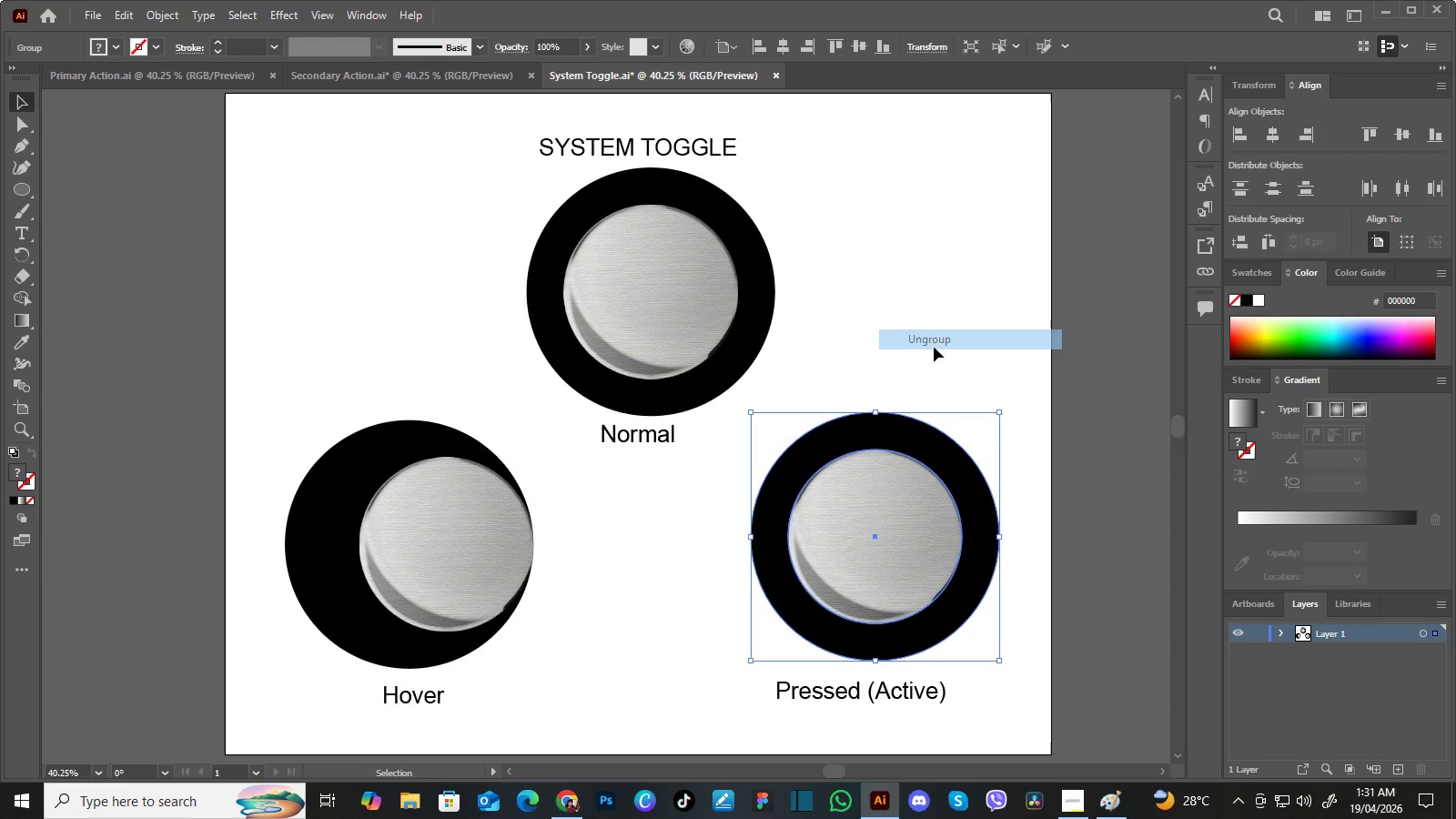 
left_click([934, 347])
 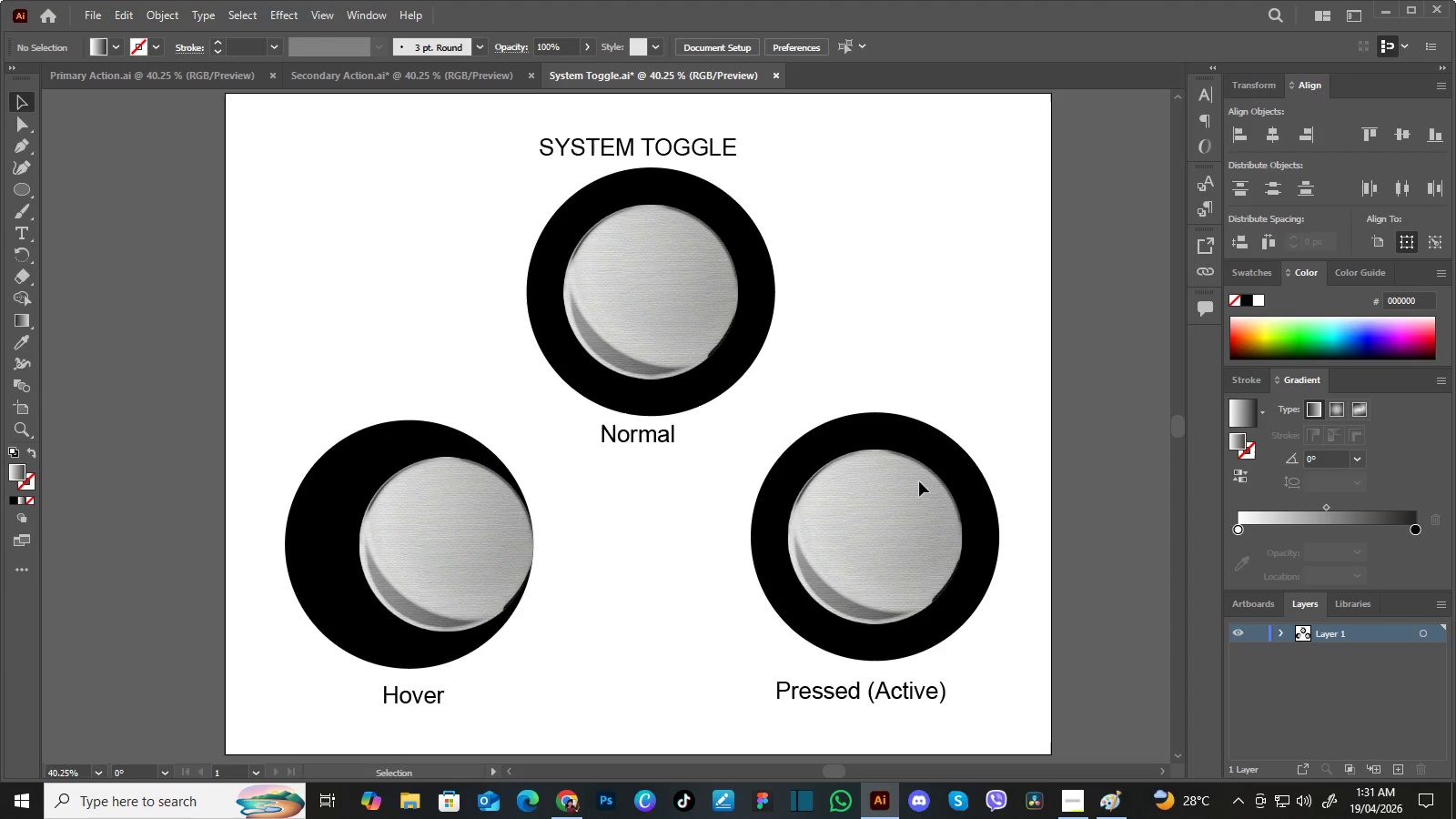 
left_click([1109, 343])
 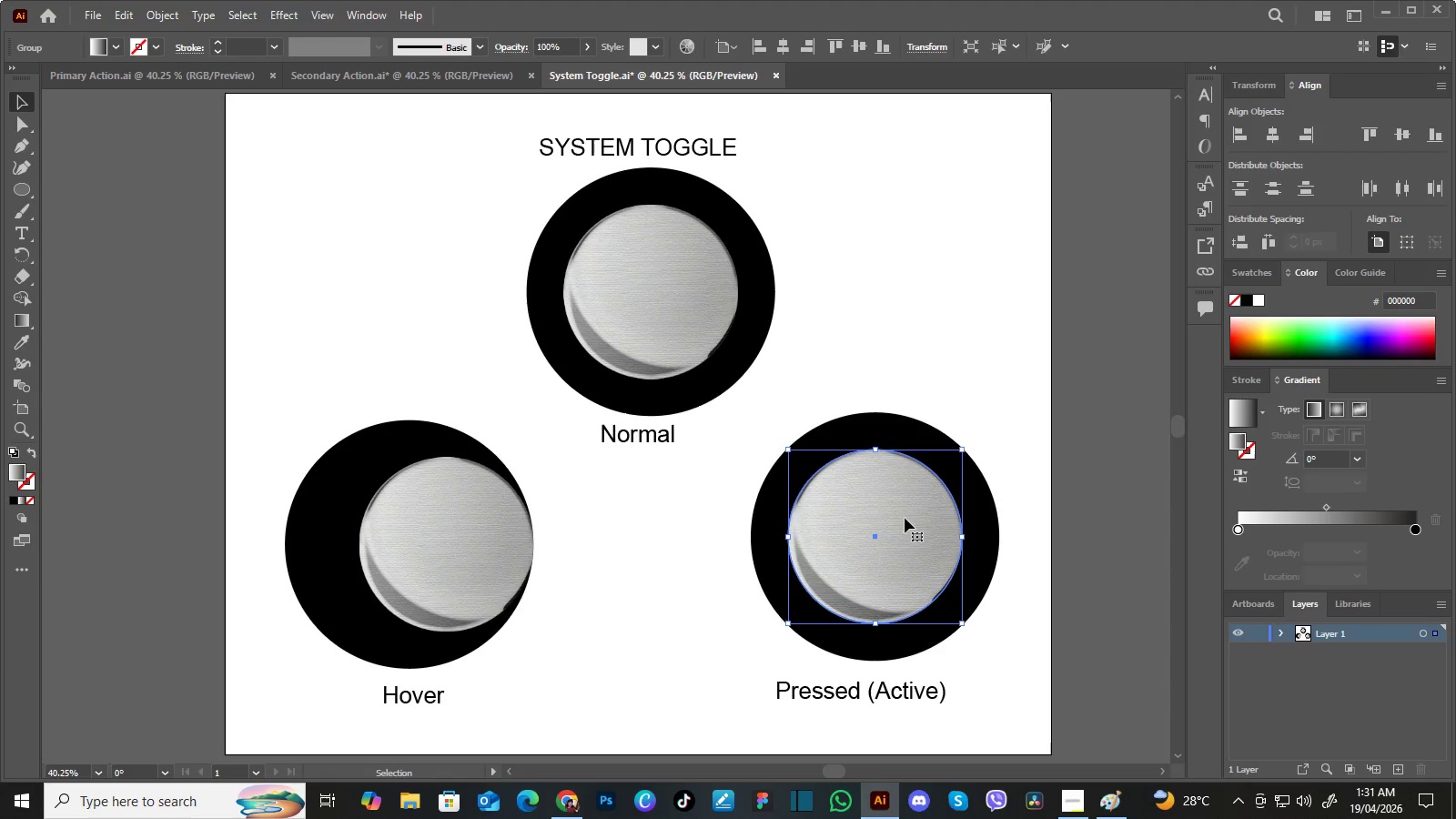 
left_click([904, 522])
 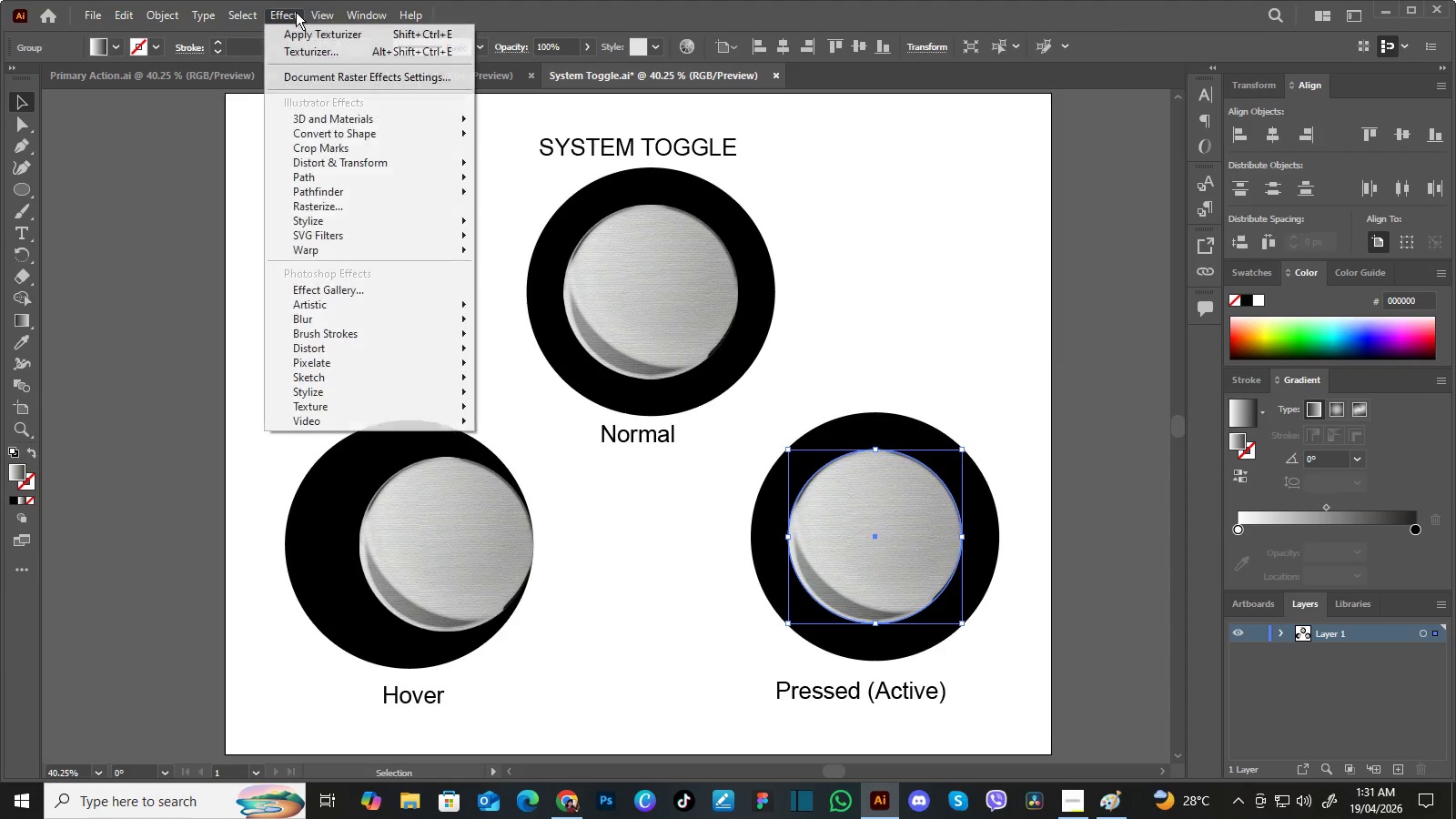 
left_click([296, 12])
 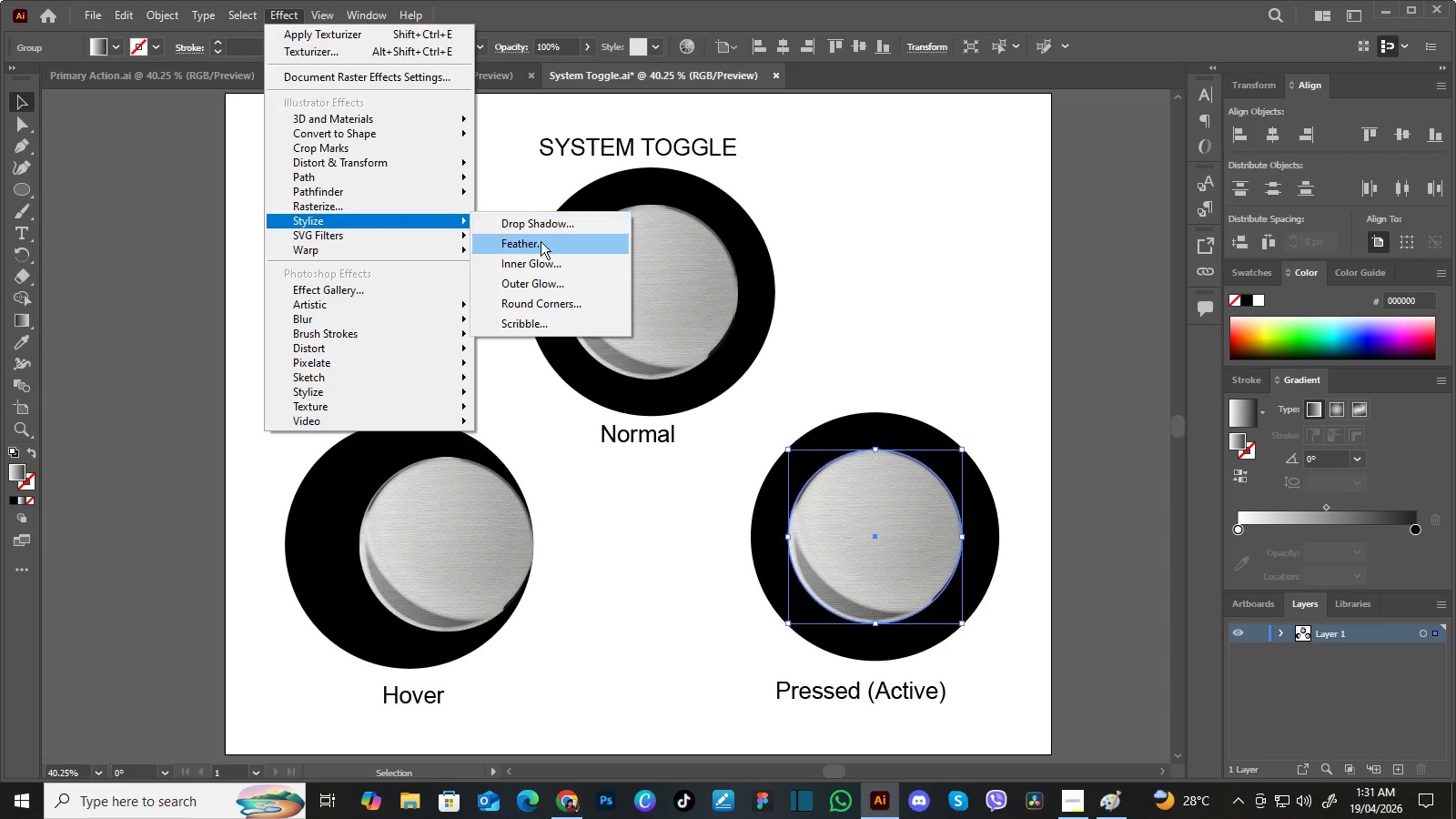 
wait(5.14)
 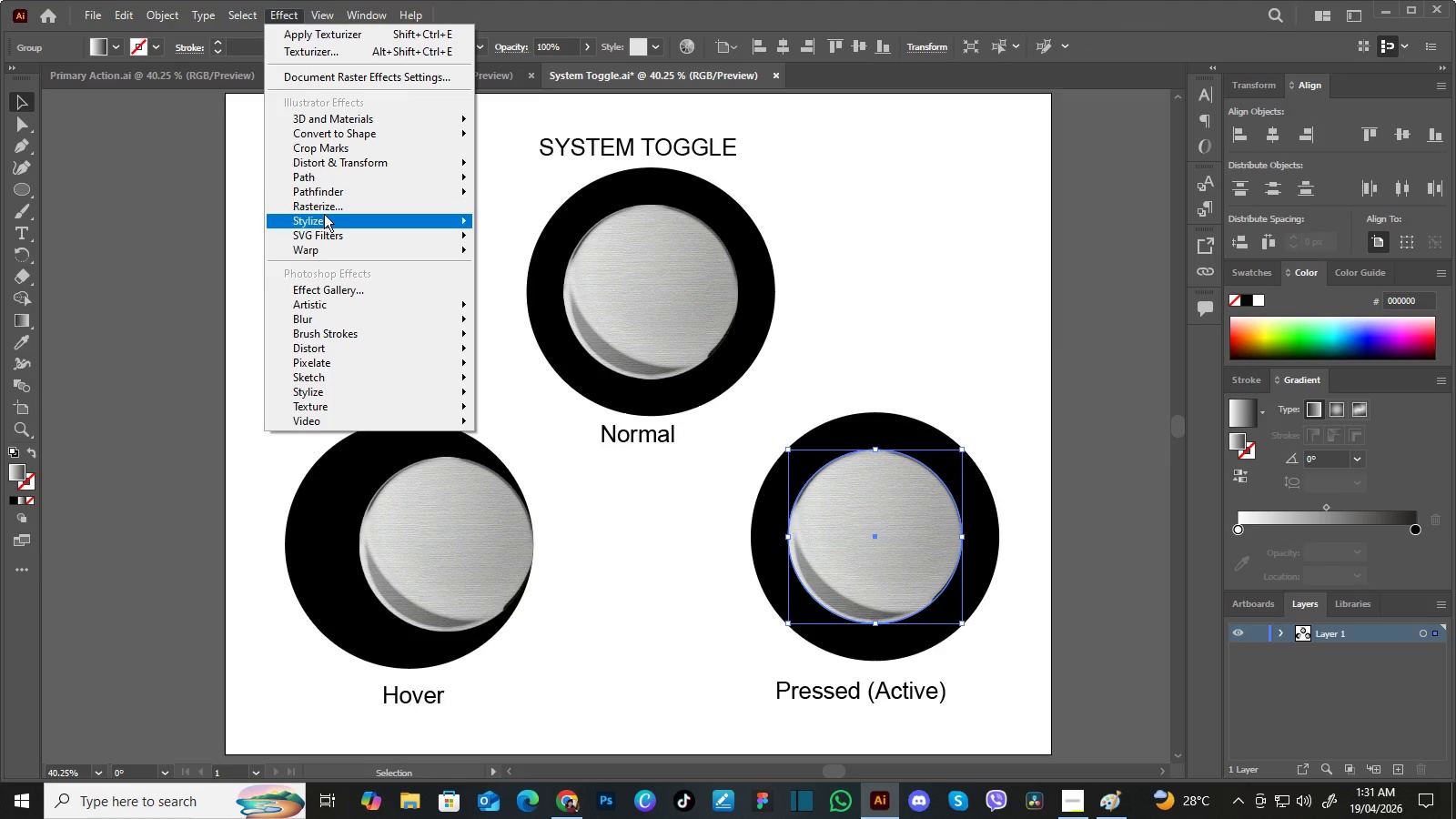 
left_click([546, 278])
 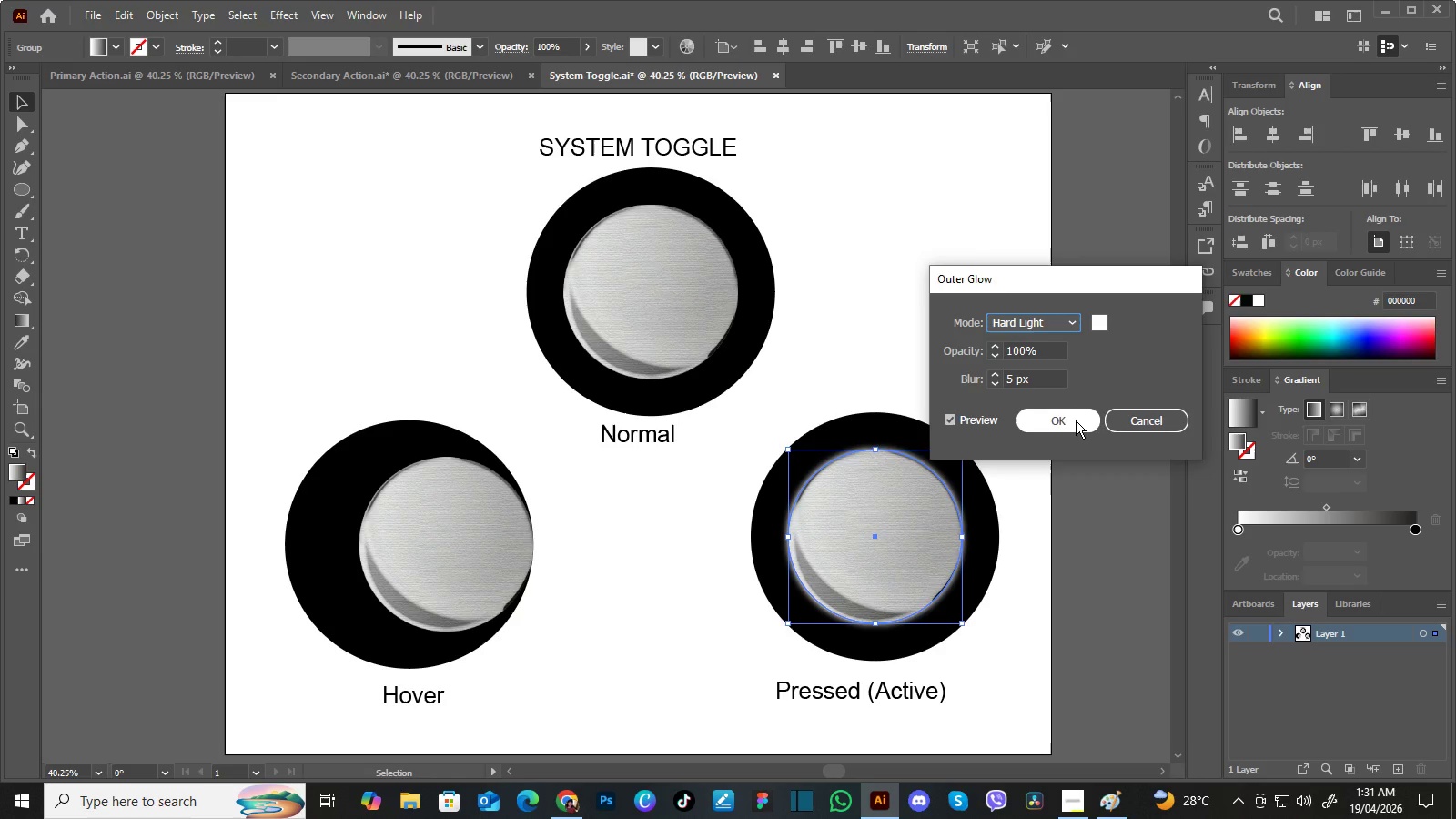 
wait(5.59)
 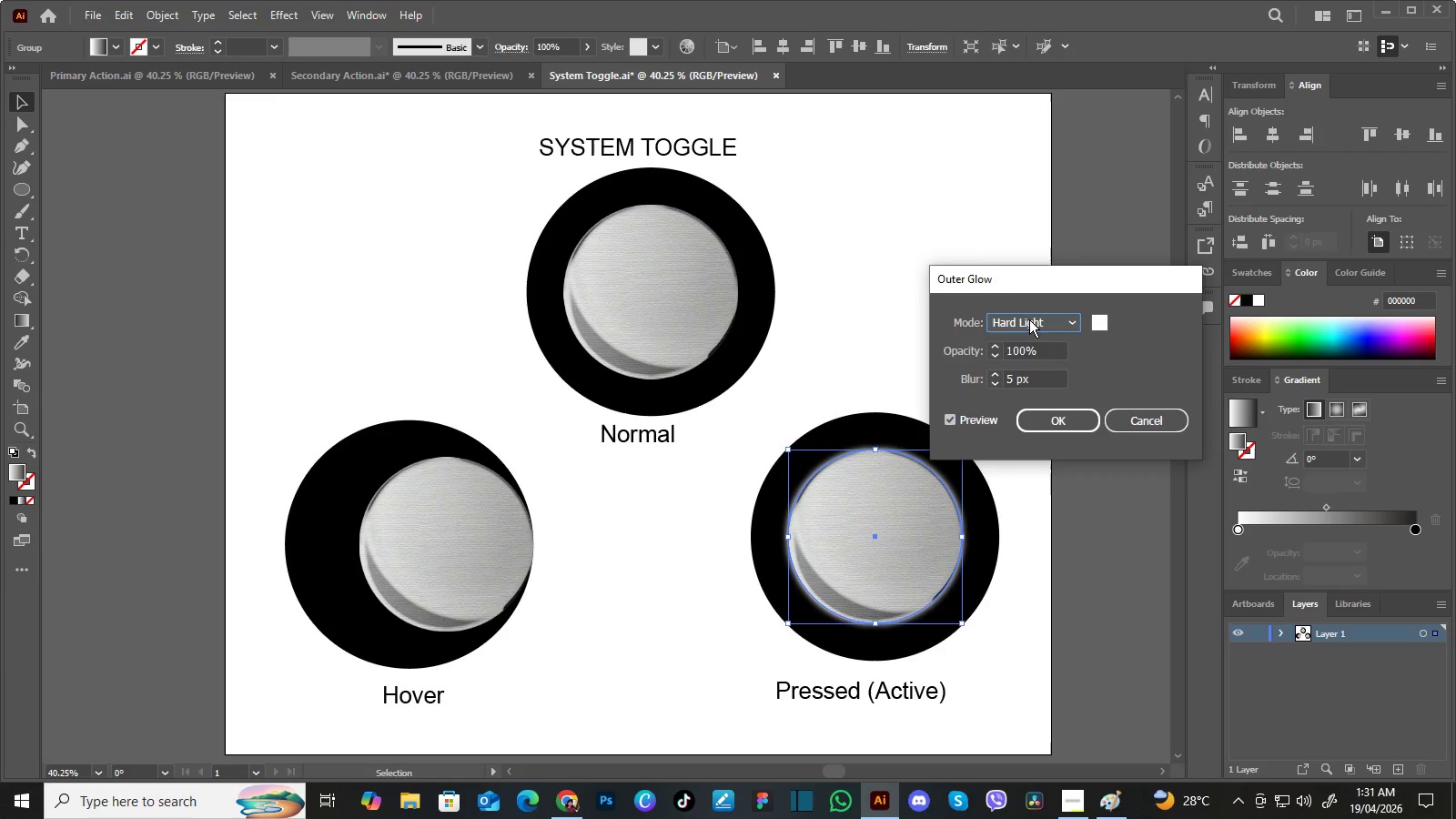 
left_click([1076, 420])
 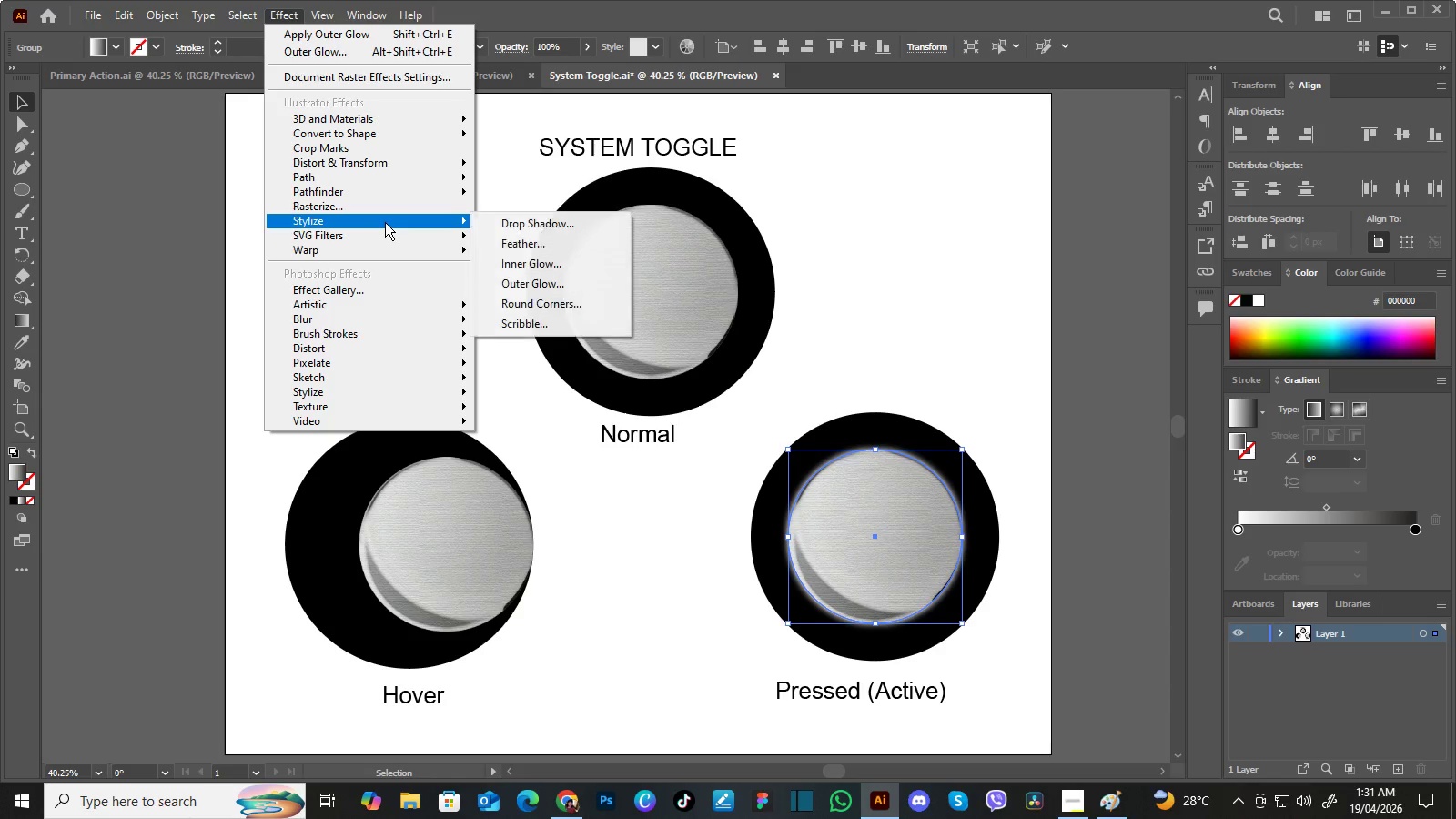 
wait(9.05)
 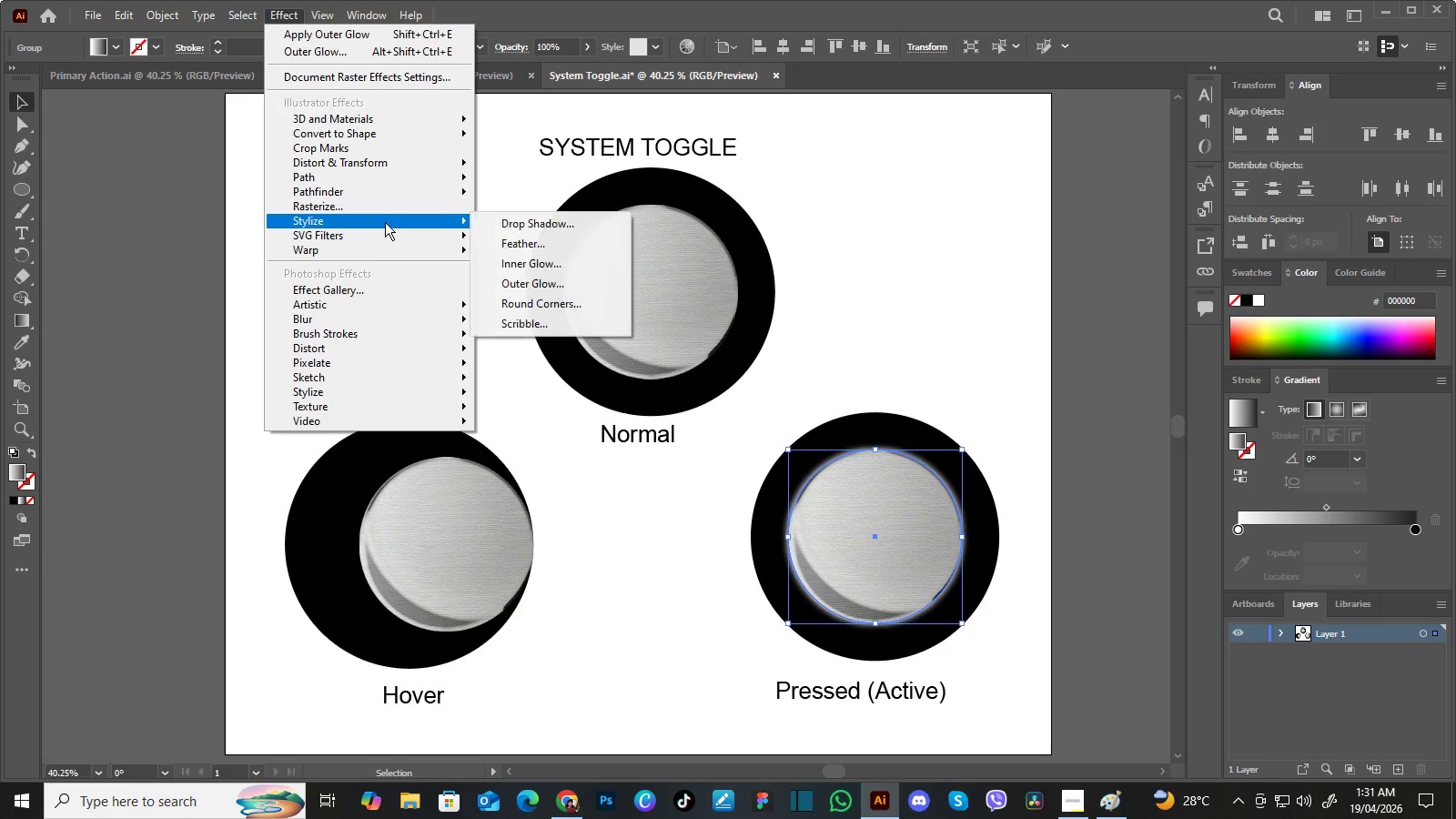 
left_click([543, 223])
 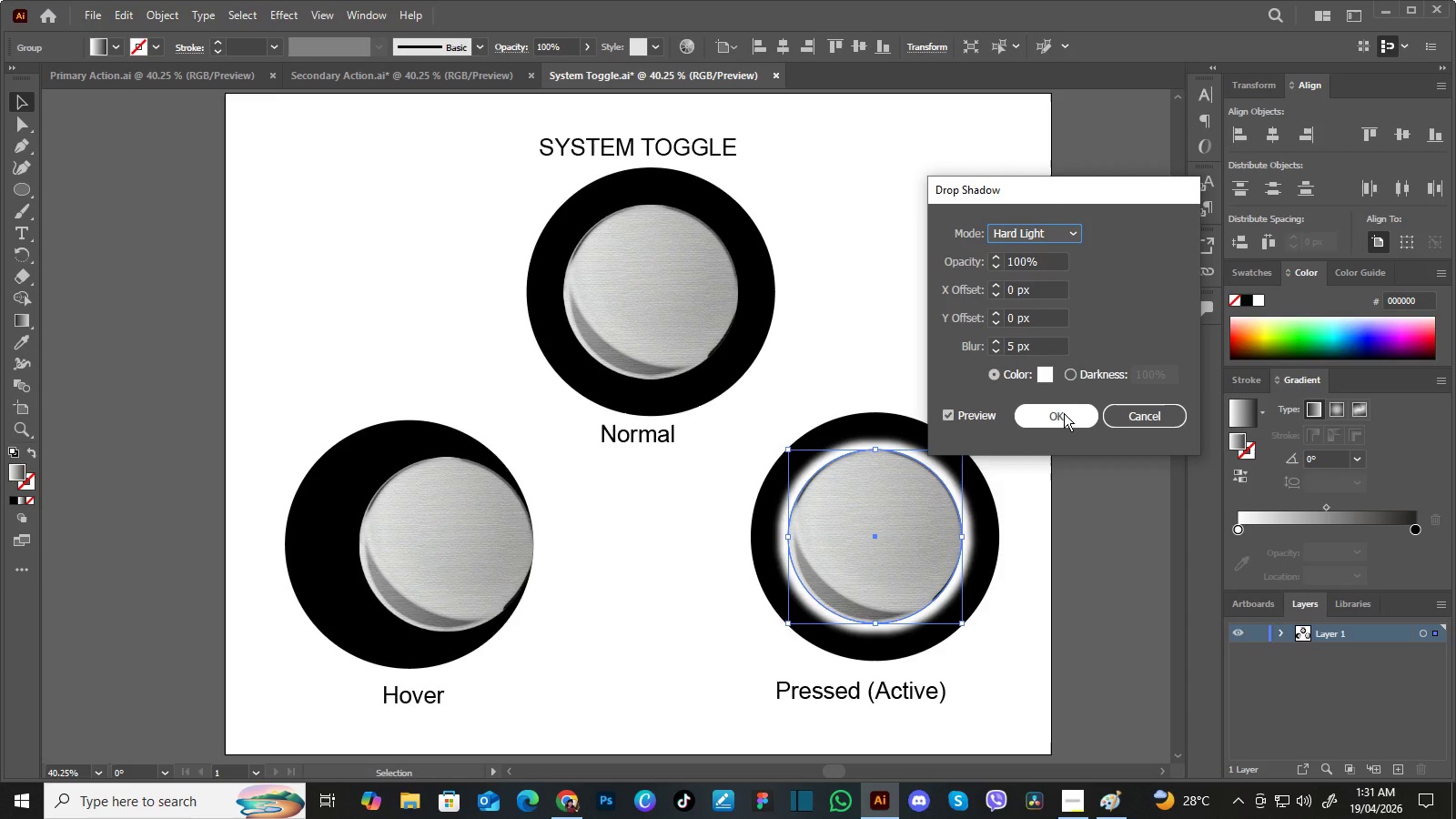 
left_click([1064, 413])
 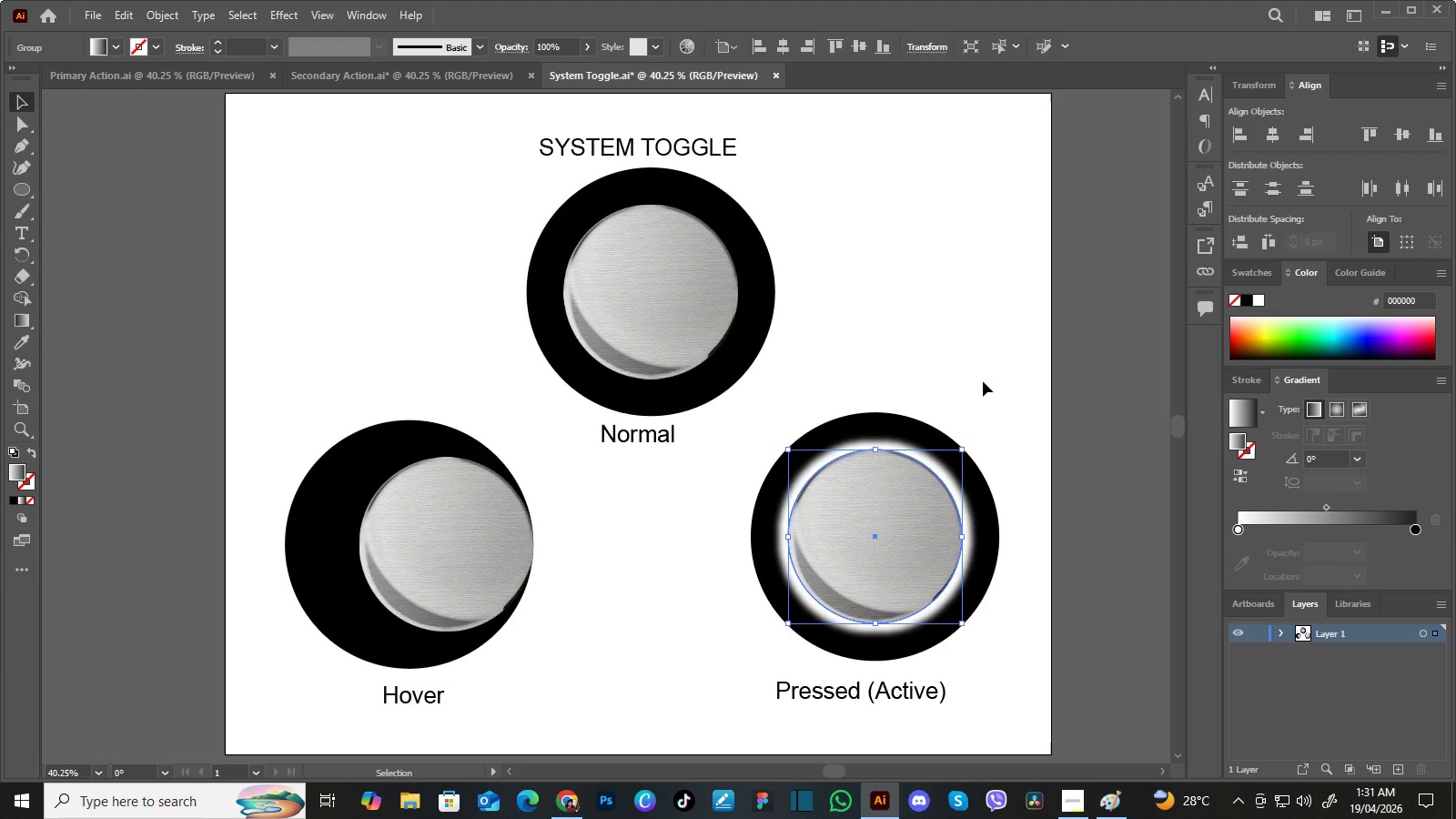 
hold_key(key=ShiftLeft, duration=1.25)
left_click([940, 434])
 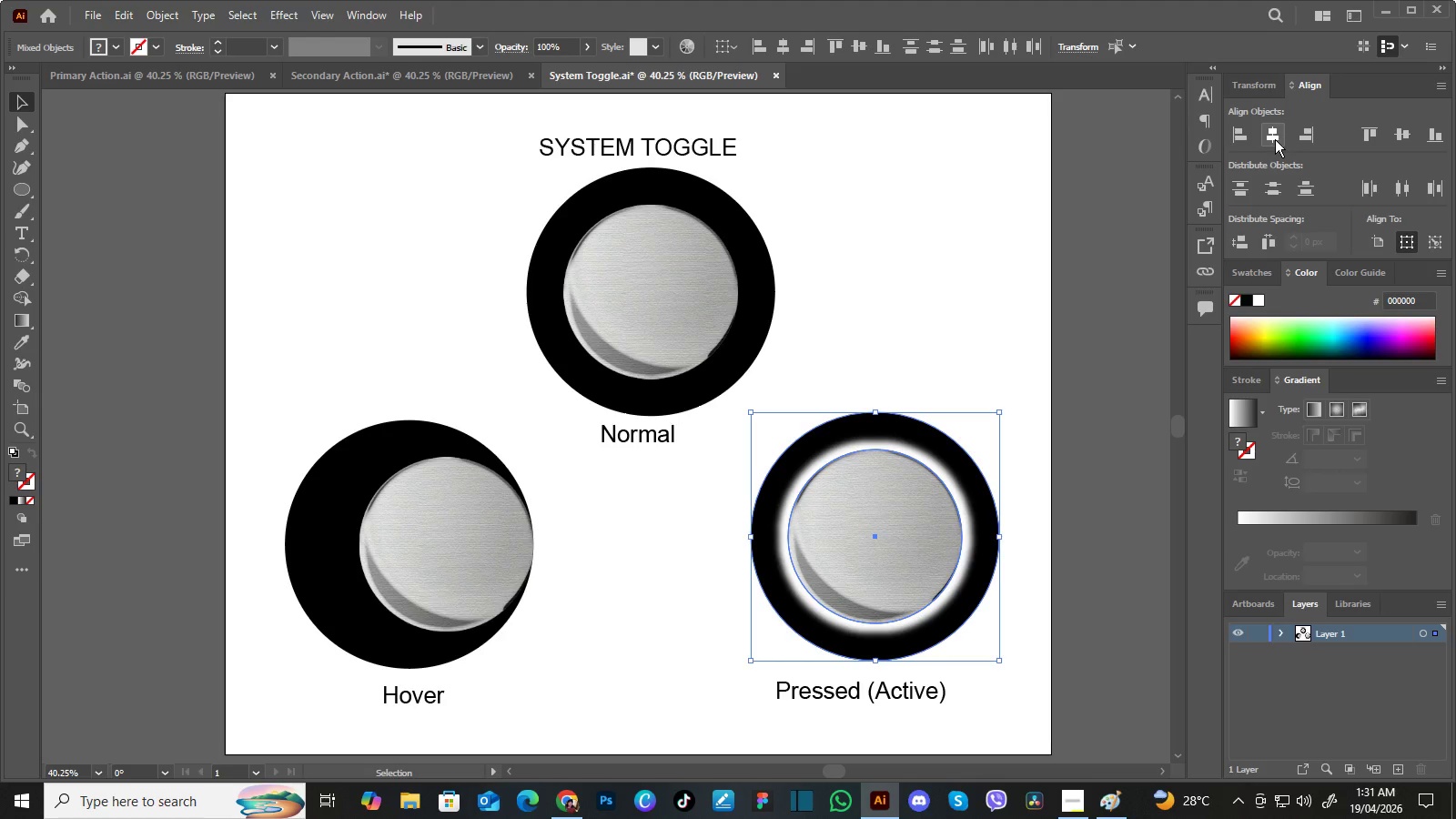 
double_click([1275, 139])
 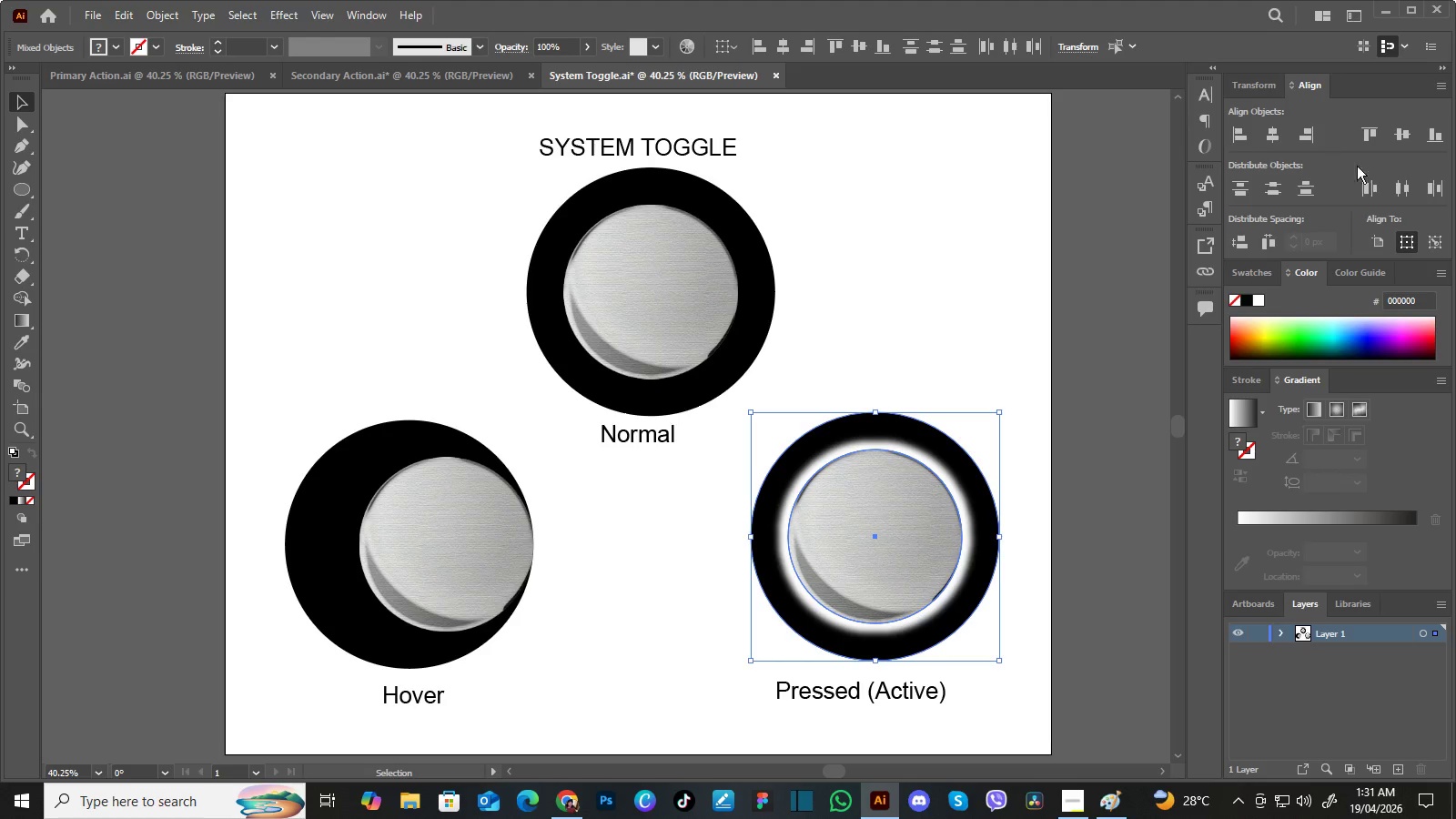 
triple_click([1275, 139])
 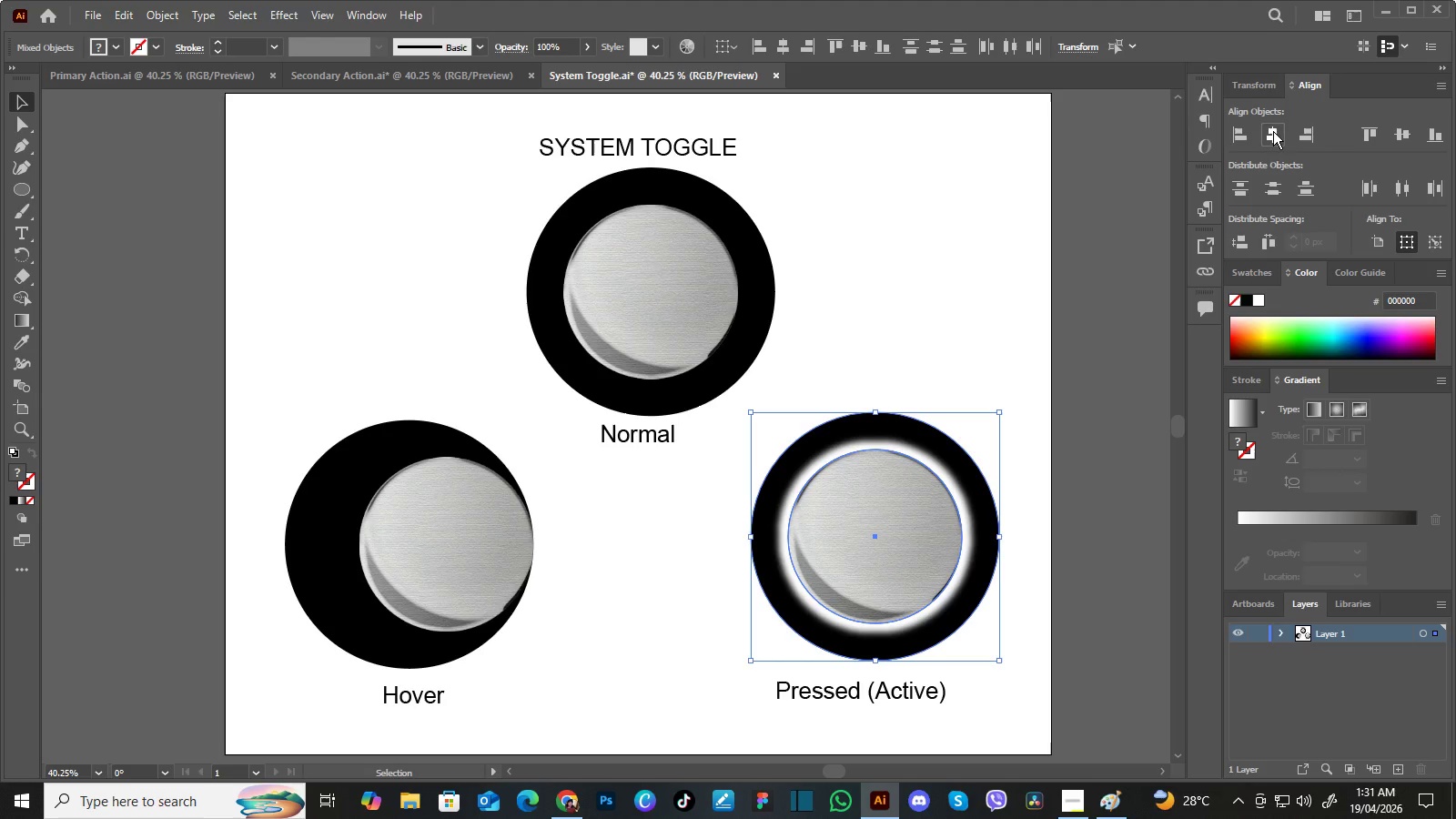 
left_click([1273, 131])
 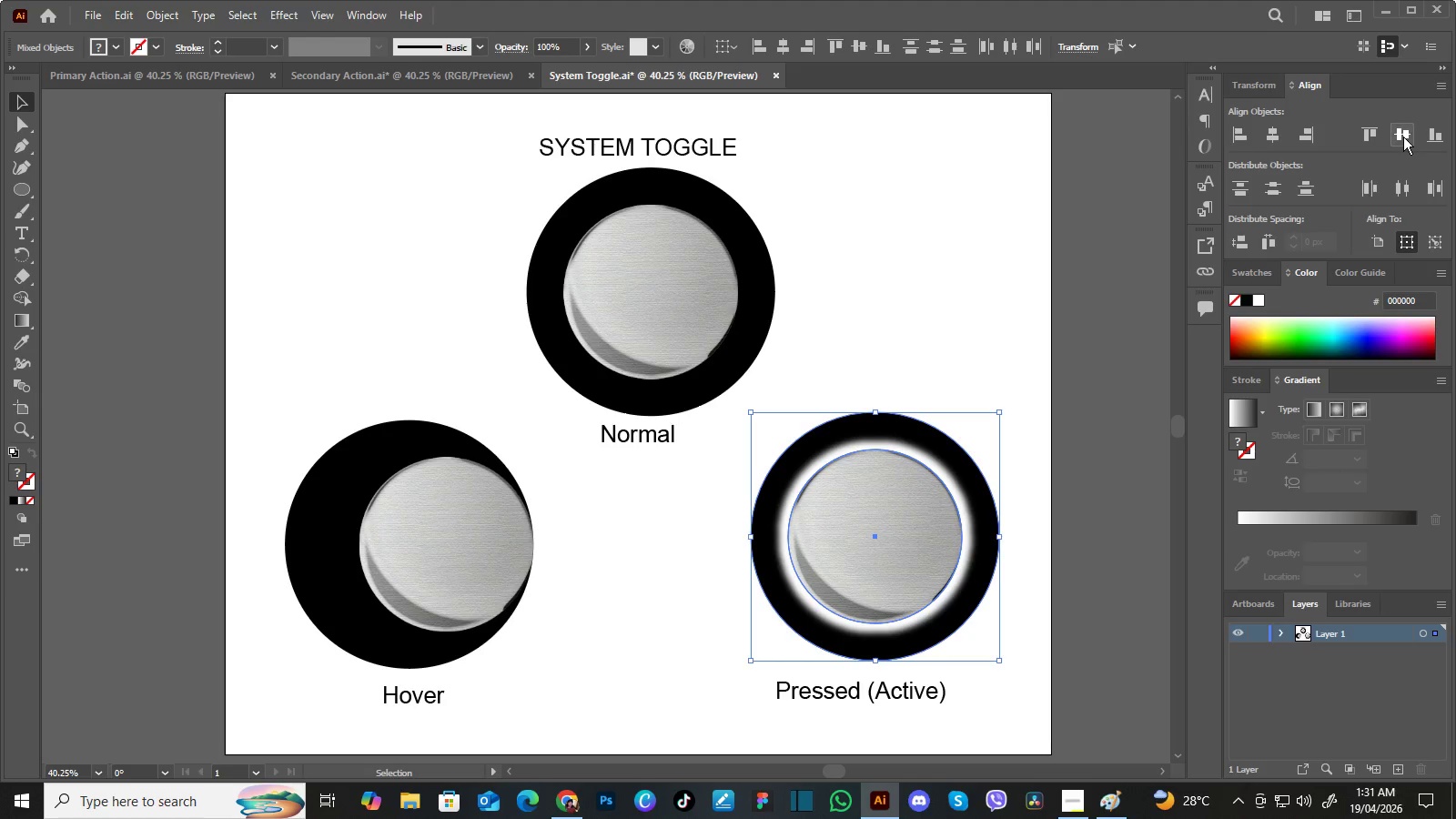 
left_click([1403, 136])
 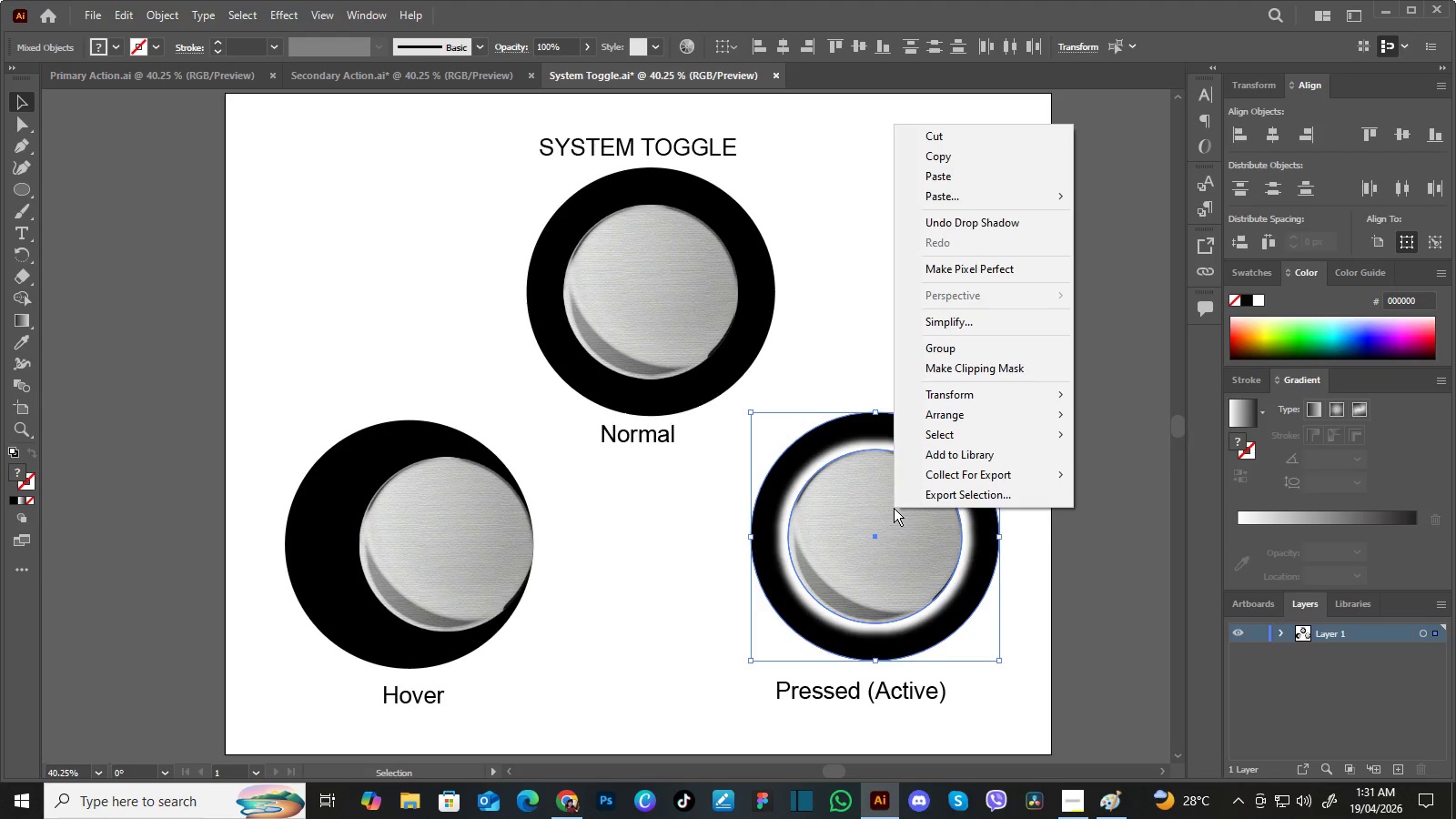 
right_click([894, 508])
 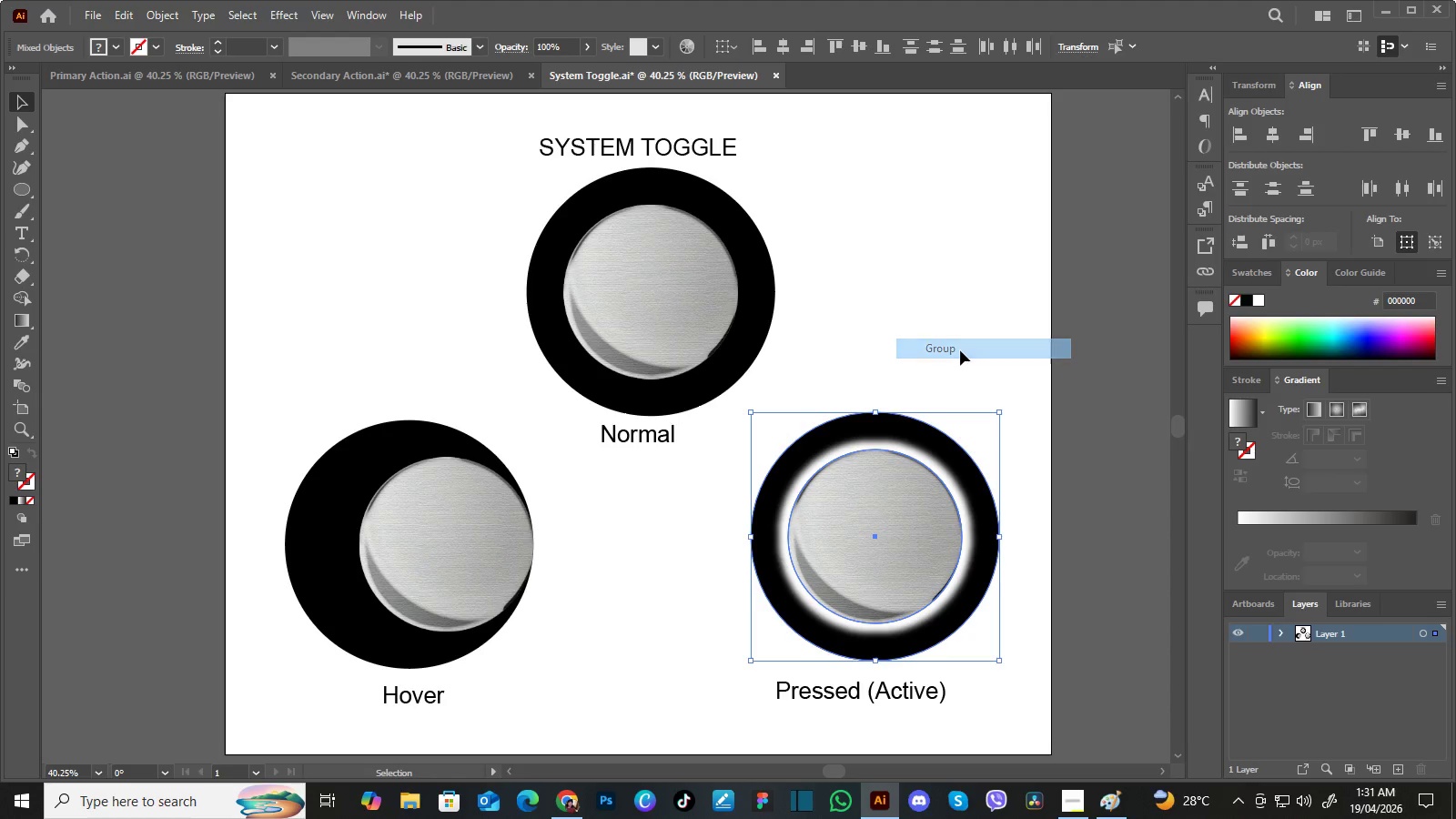 
left_click([960, 350])
 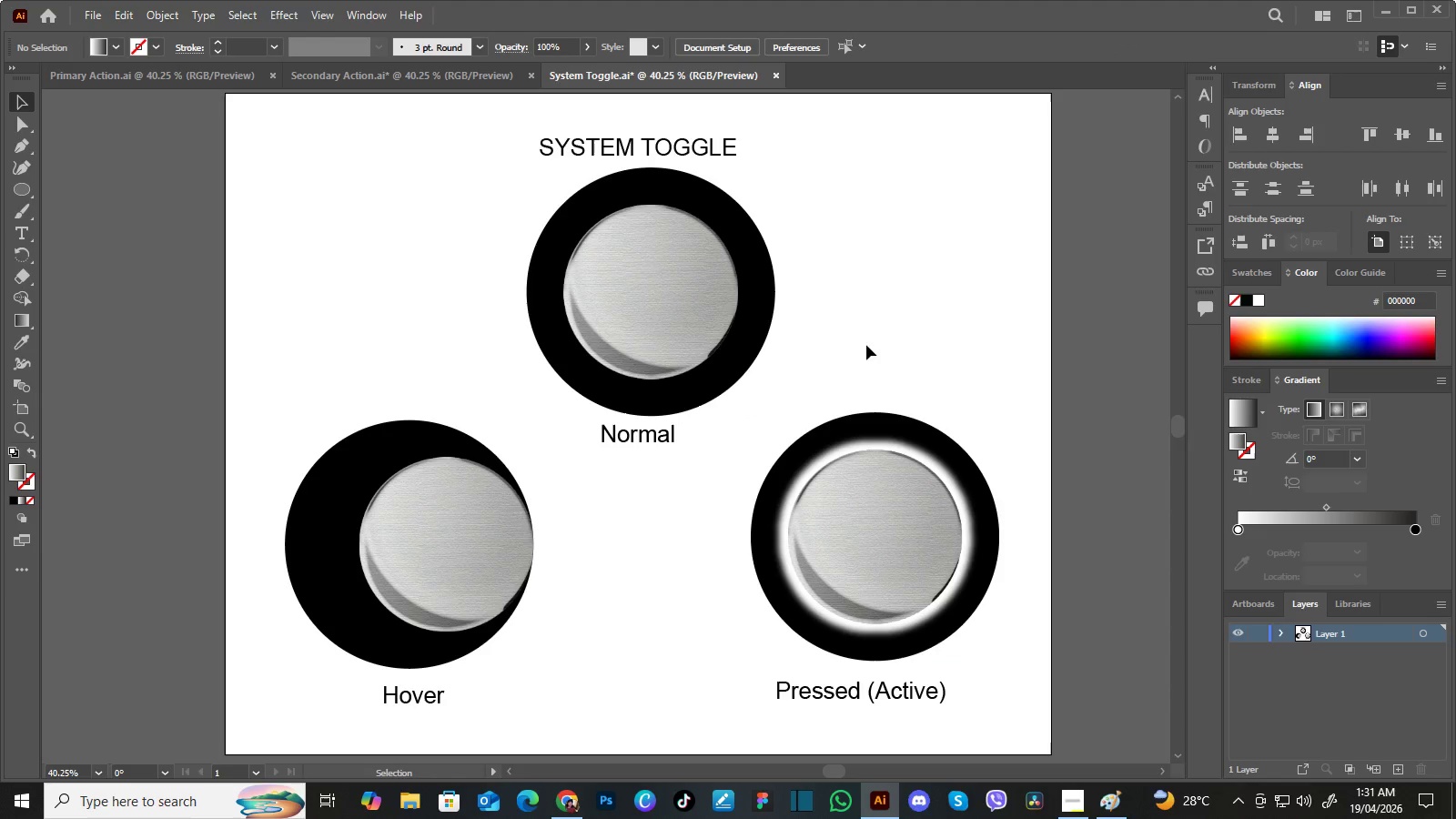 
left_click([855, 307])
 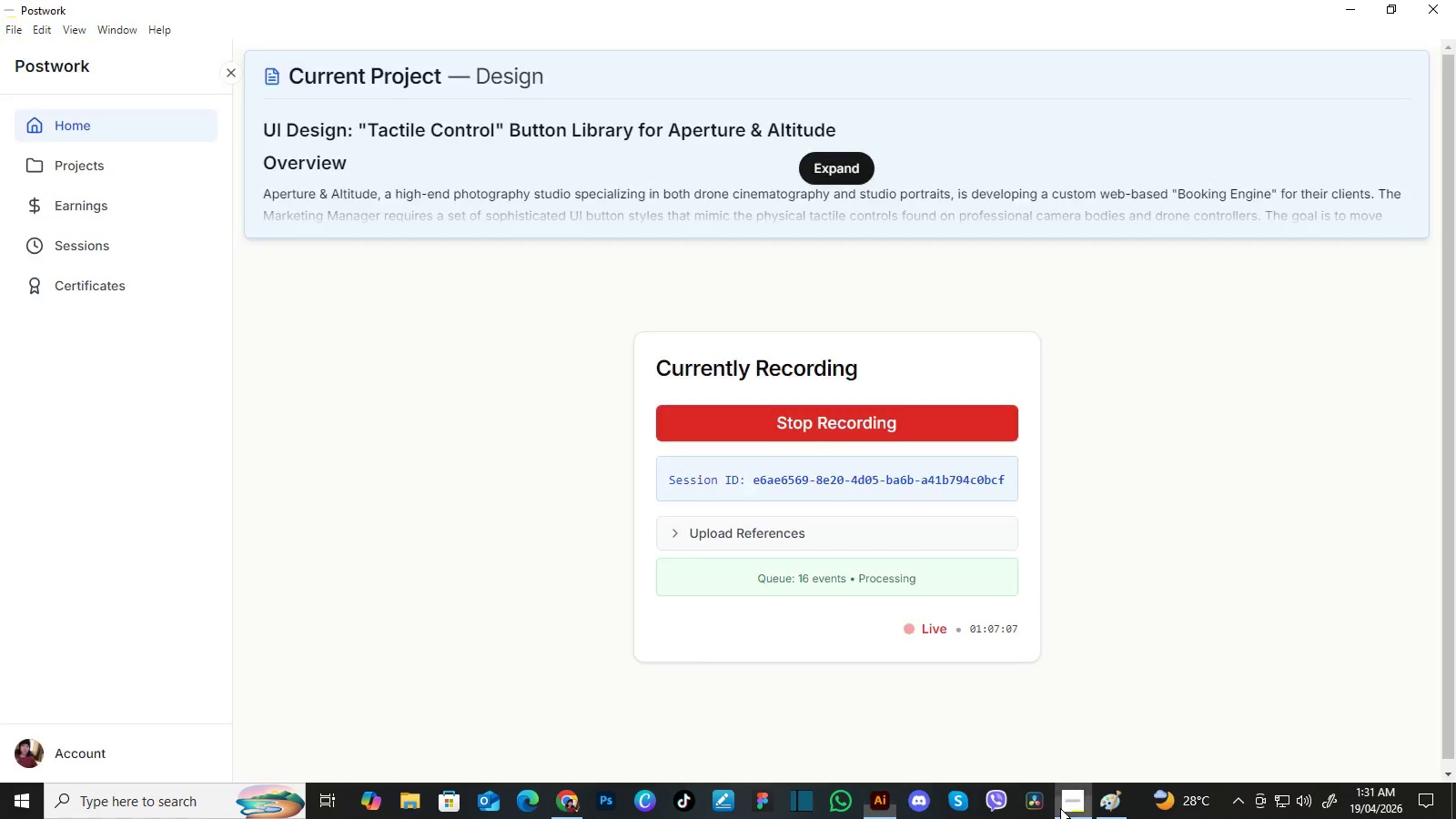 
left_click([1060, 808])